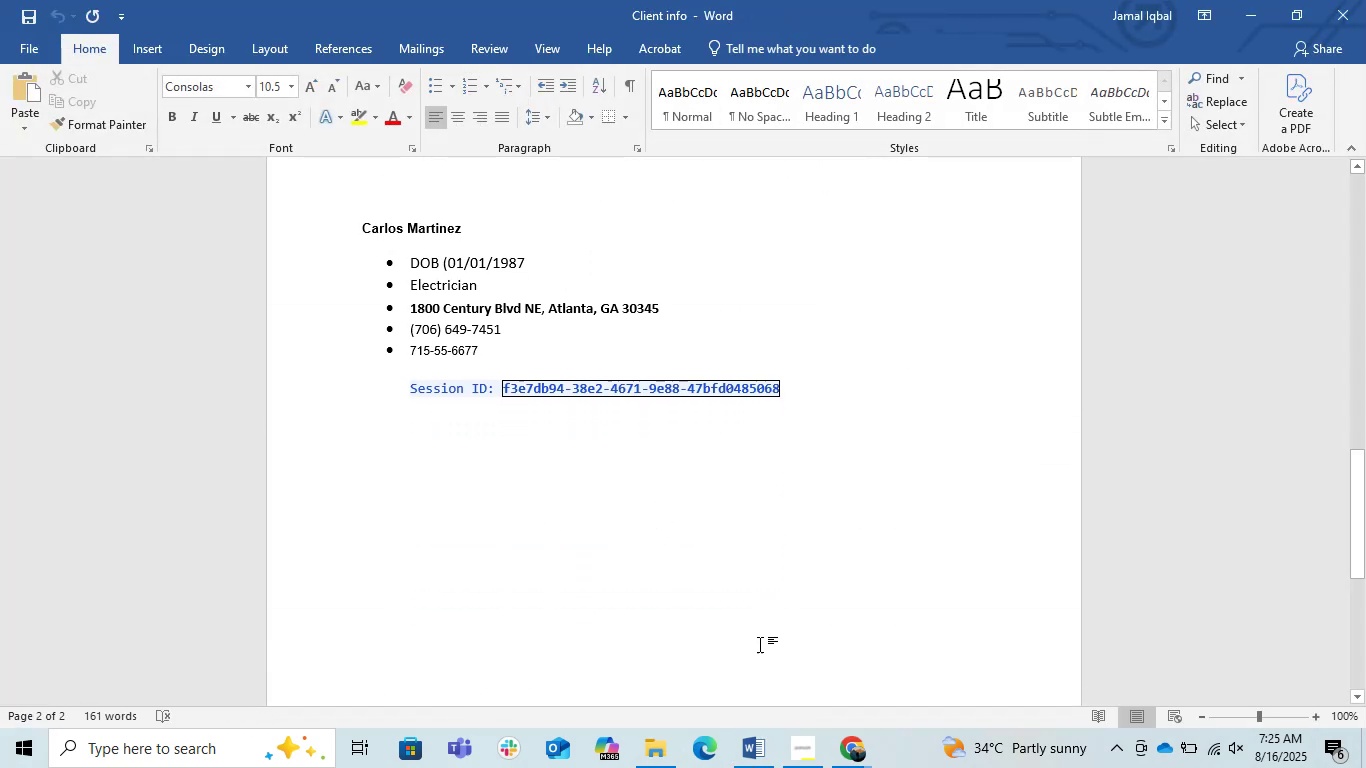 
left_click([851, 754])
 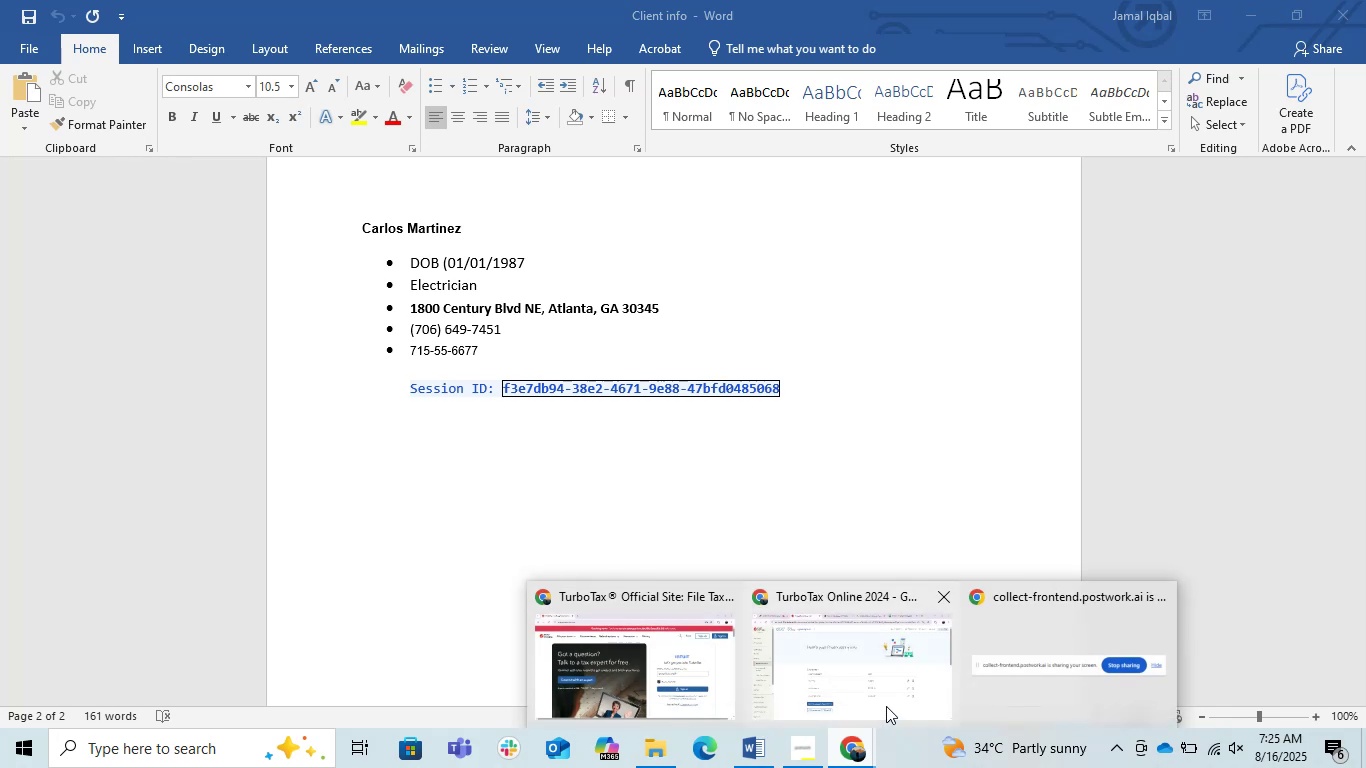 
mouse_move([885, 664])
 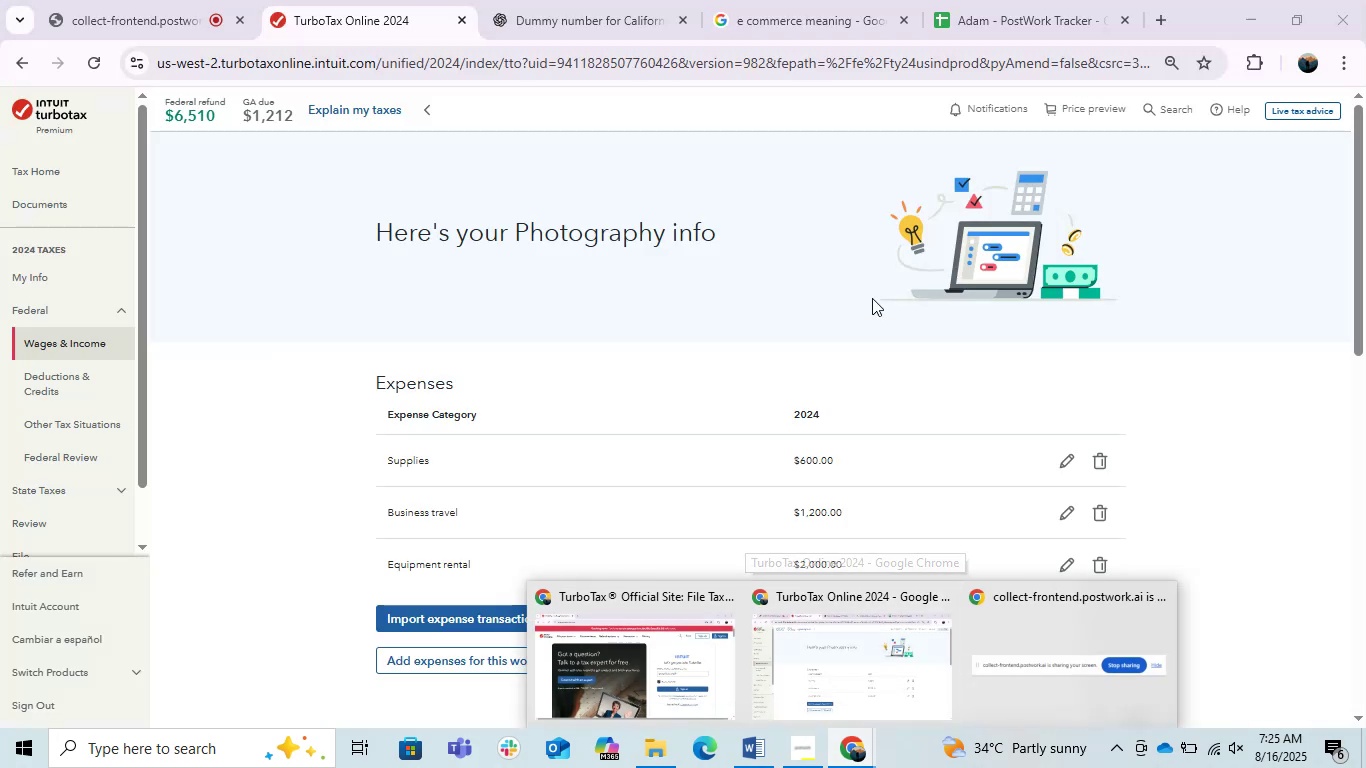 
left_click([872, 298])
 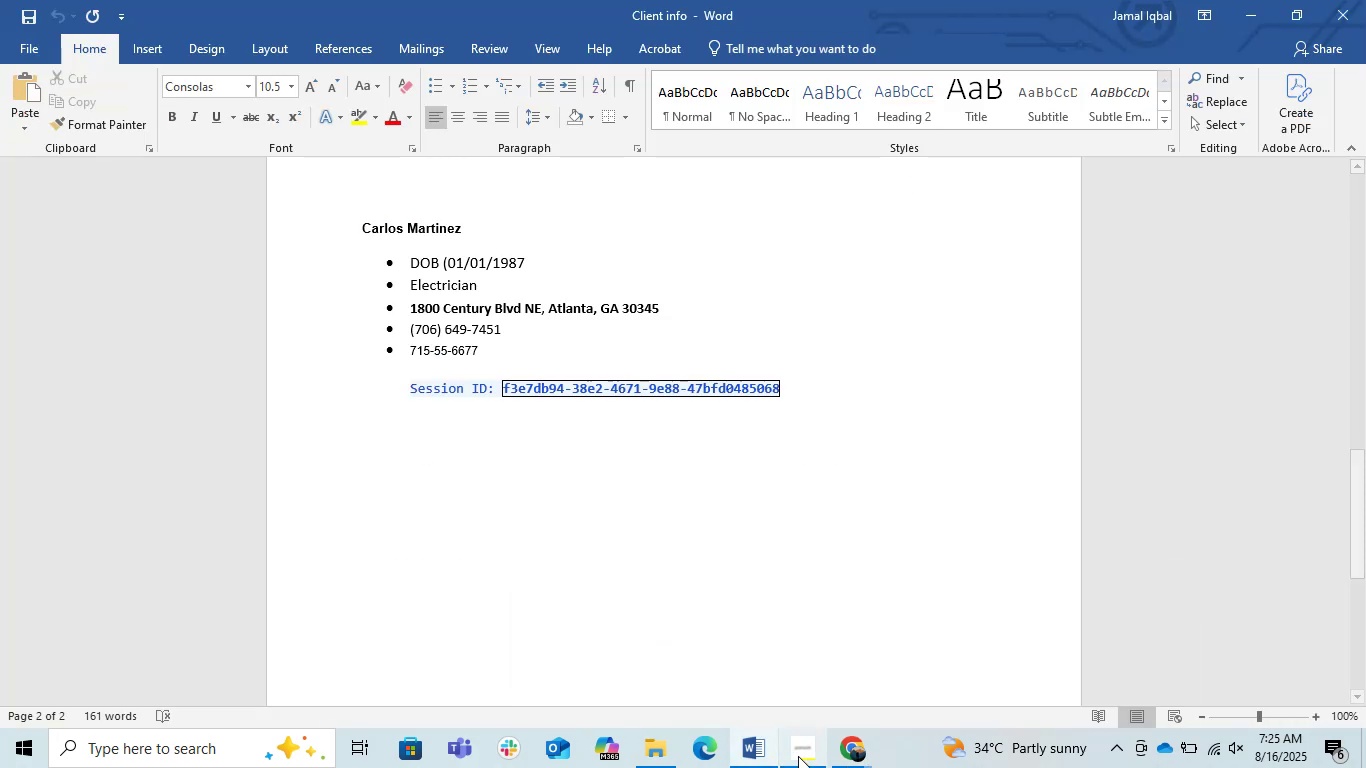 
left_click([798, 756])
 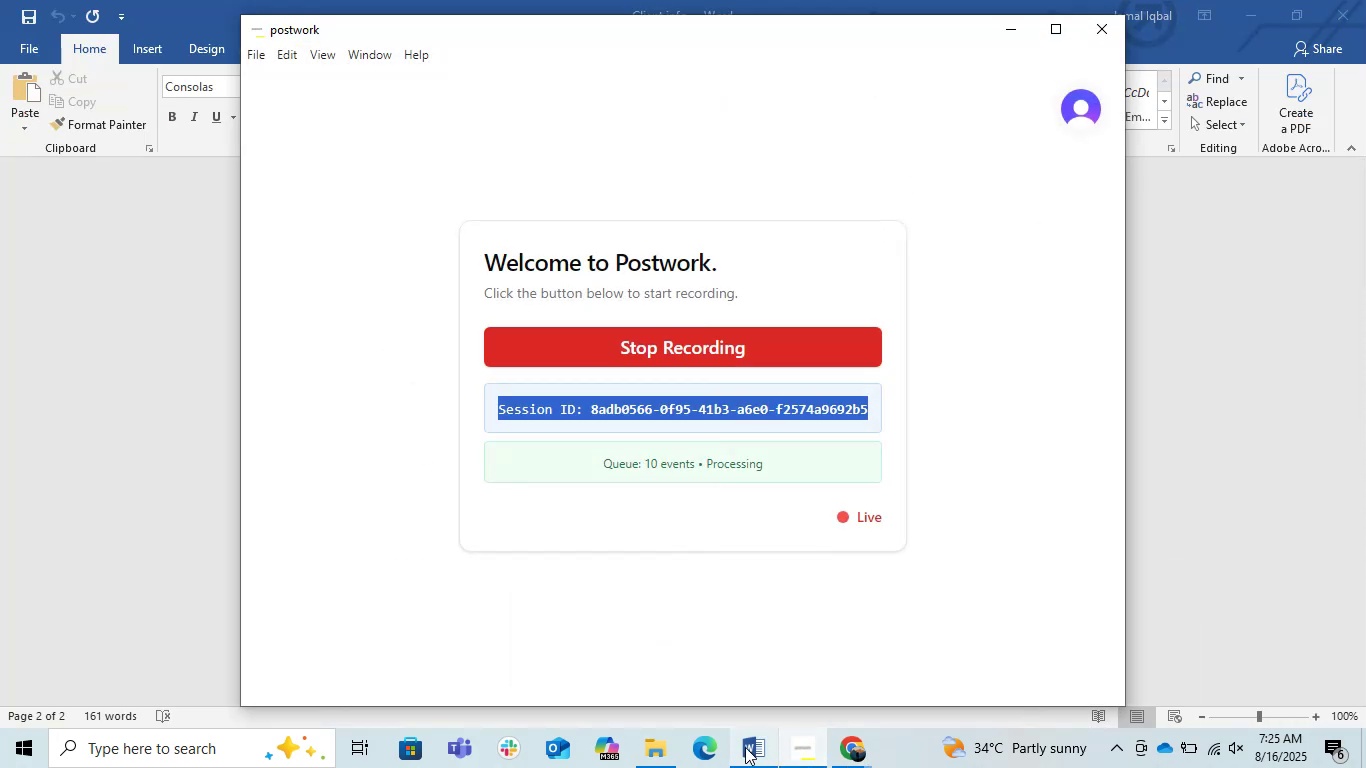 
left_click([745, 747])
 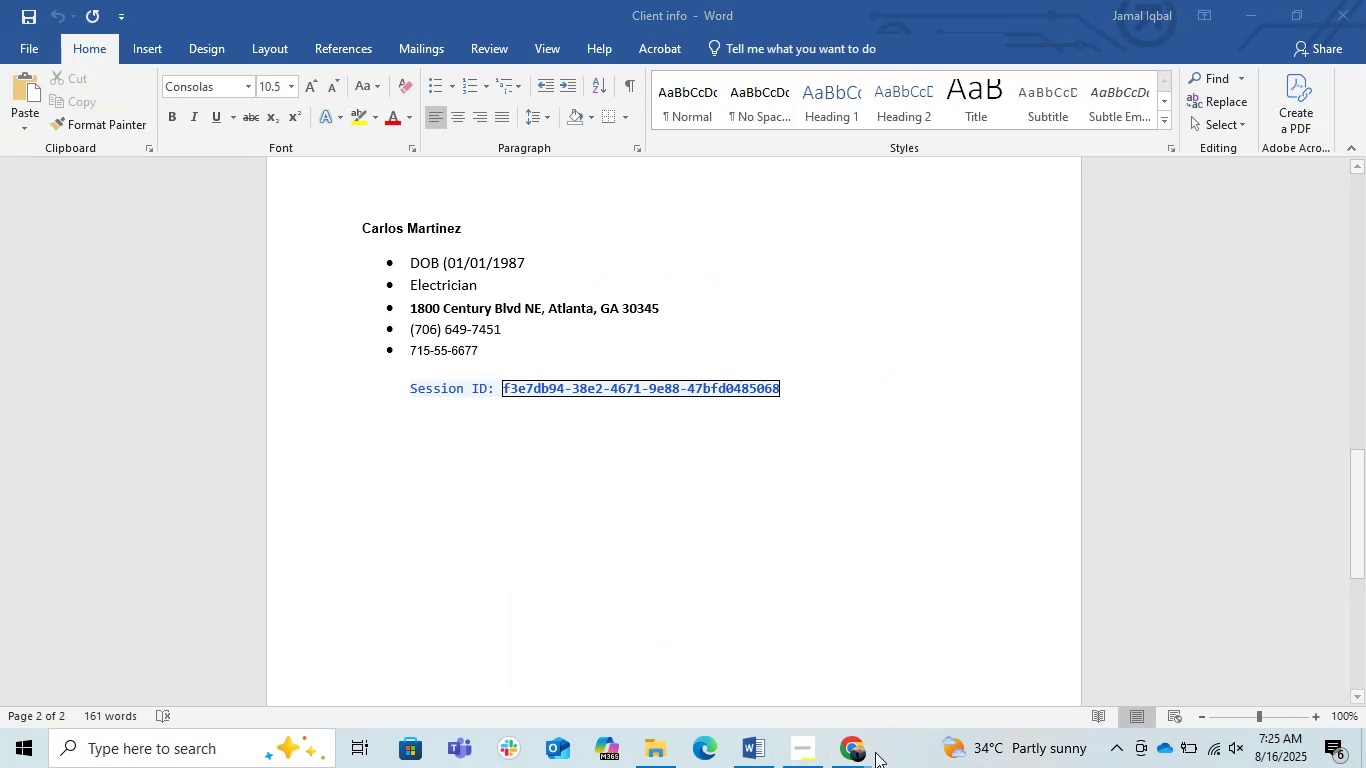 
double_click([868, 755])
 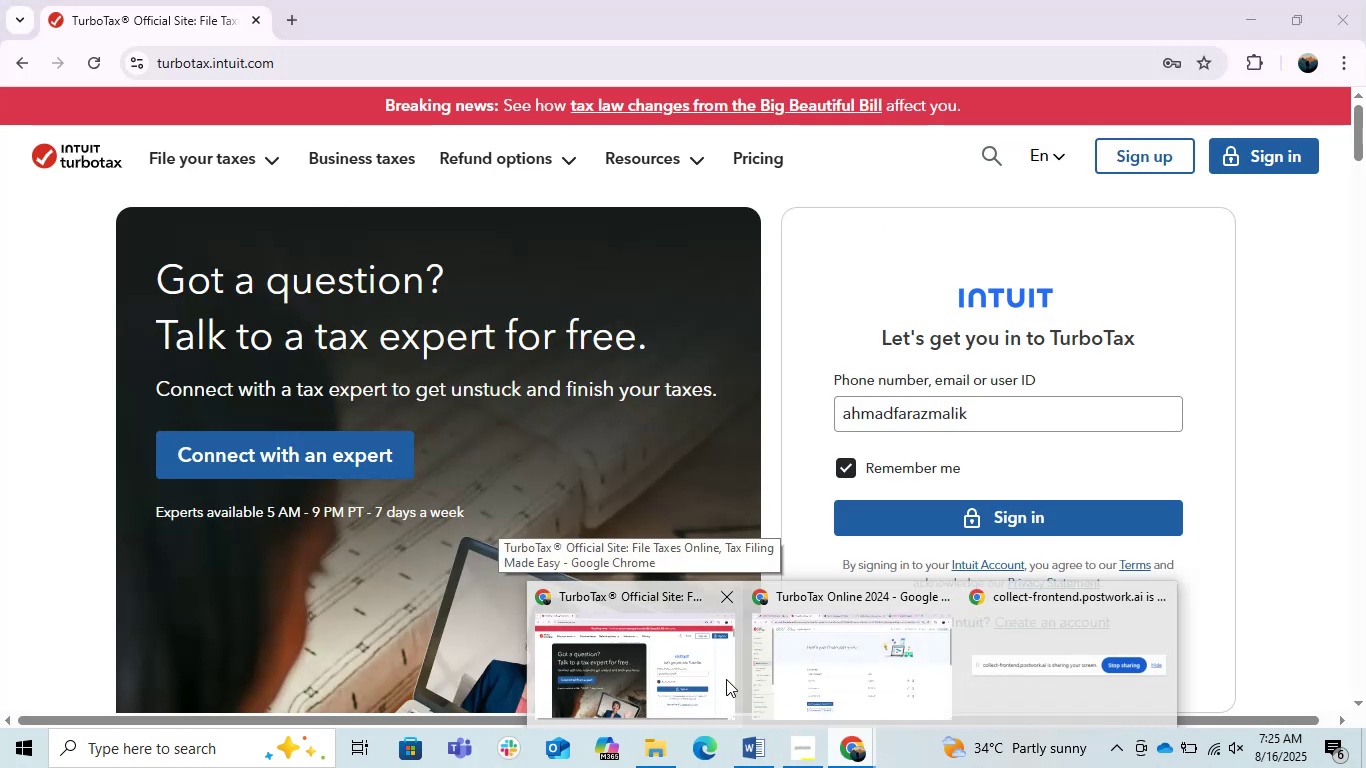 
left_click([734, 589])
 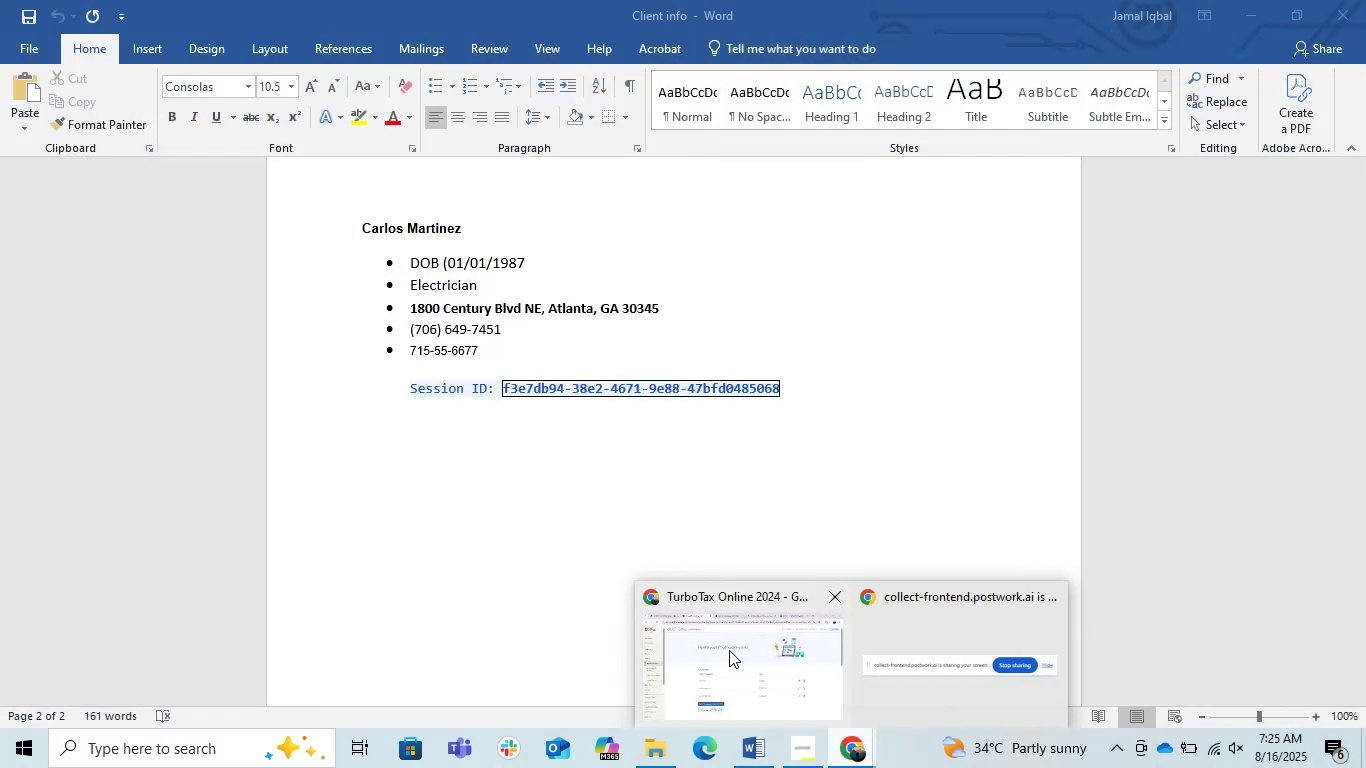 
left_click([729, 650])
 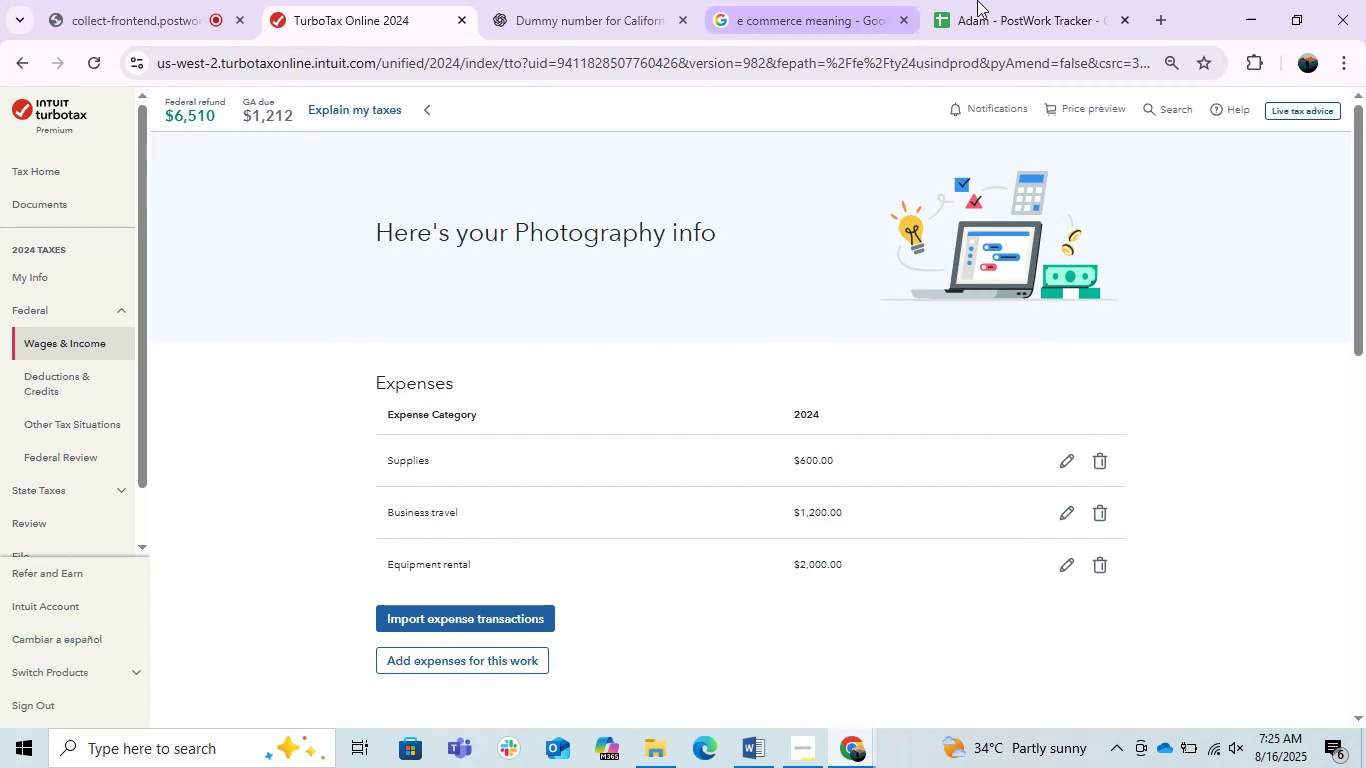 
left_click([1007, 0])
 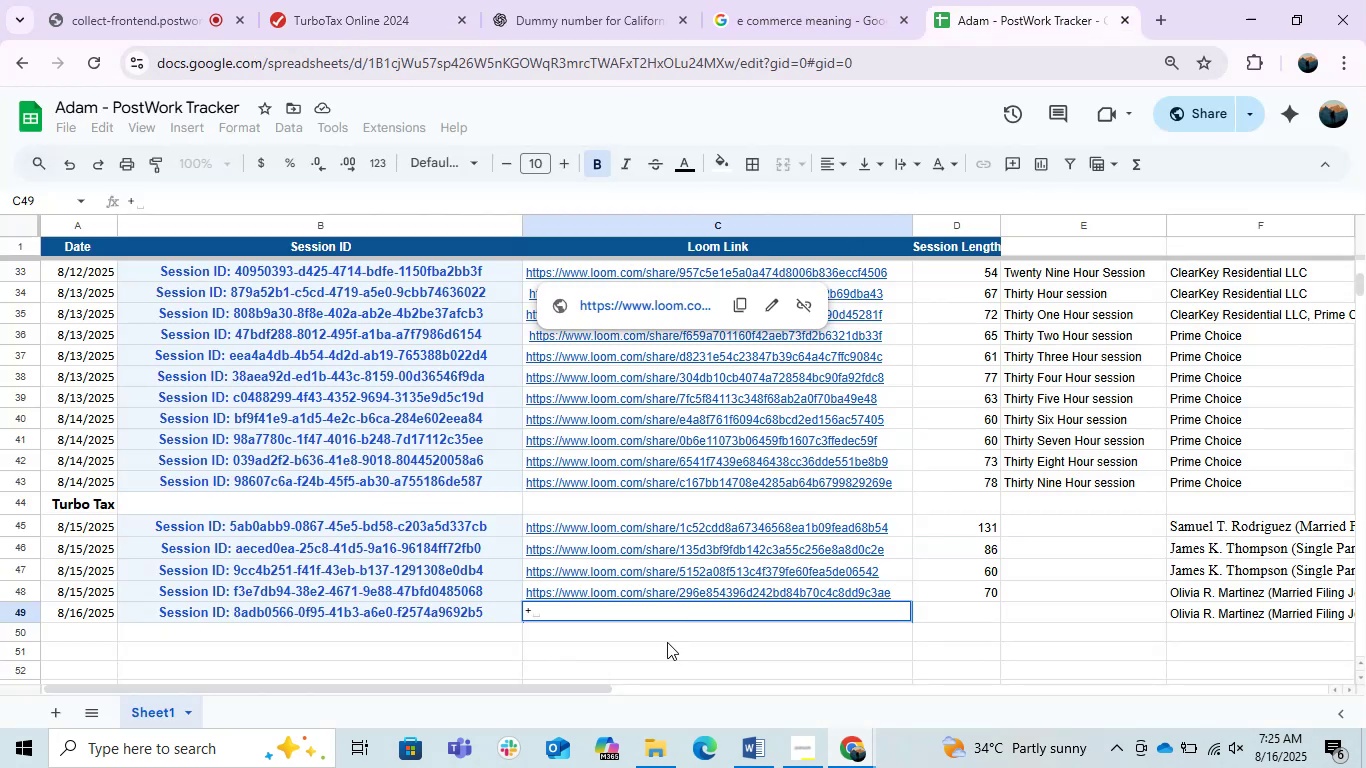 
left_click([606, 636])
 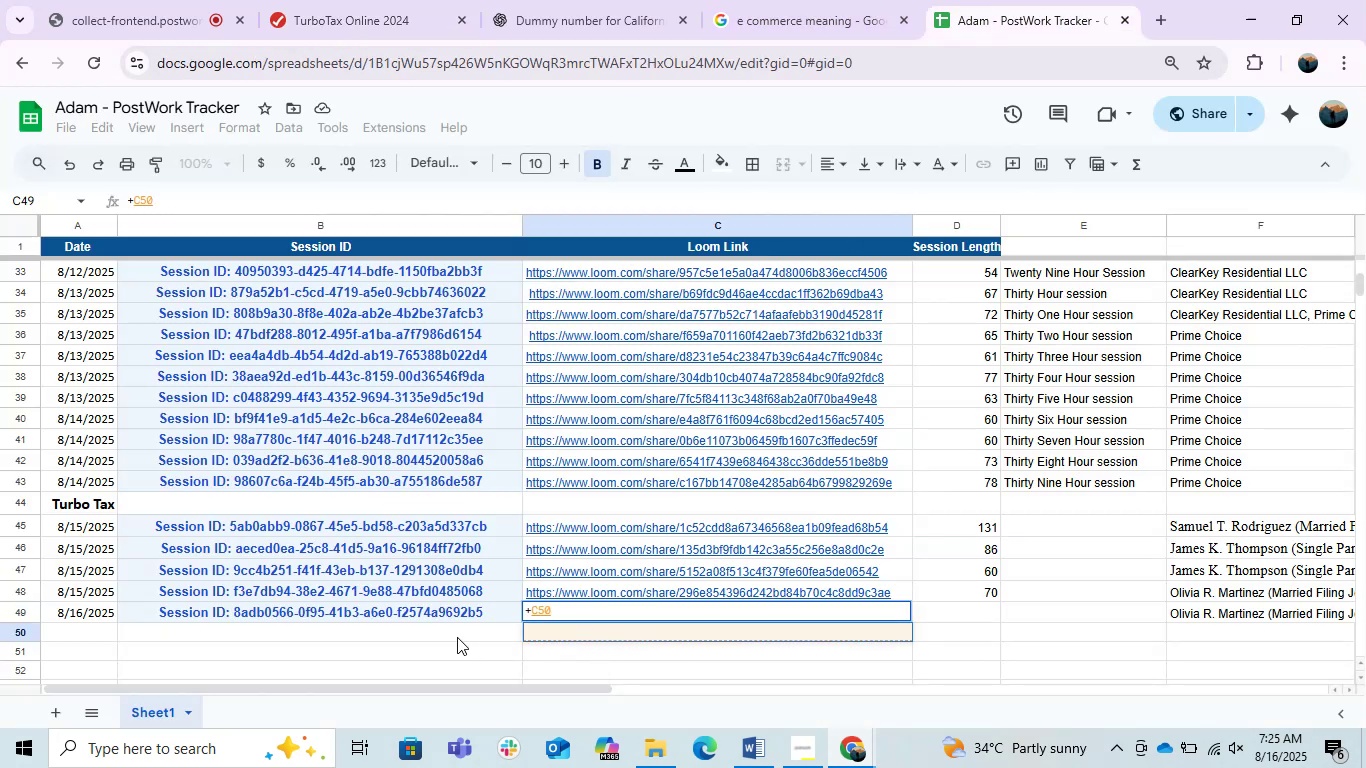 
left_click([431, 636])
 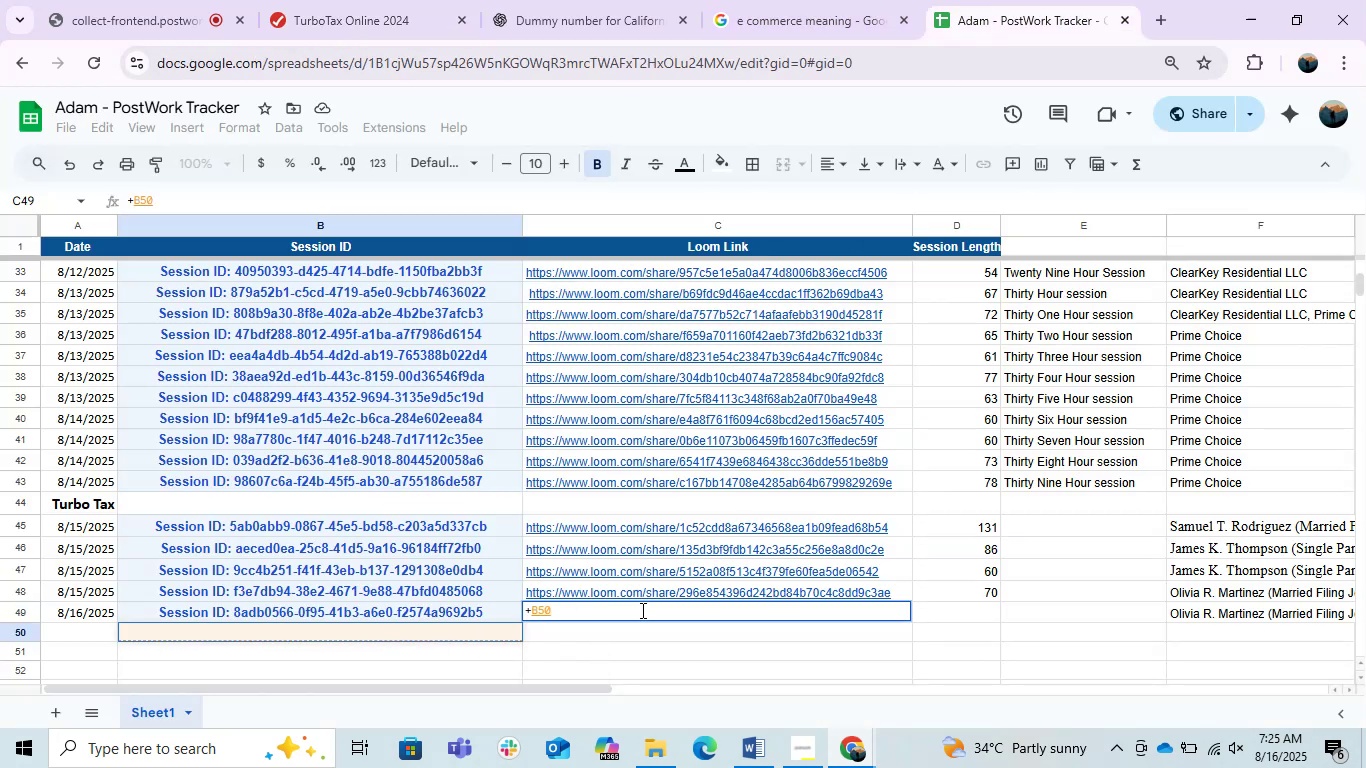 
left_click([641, 610])
 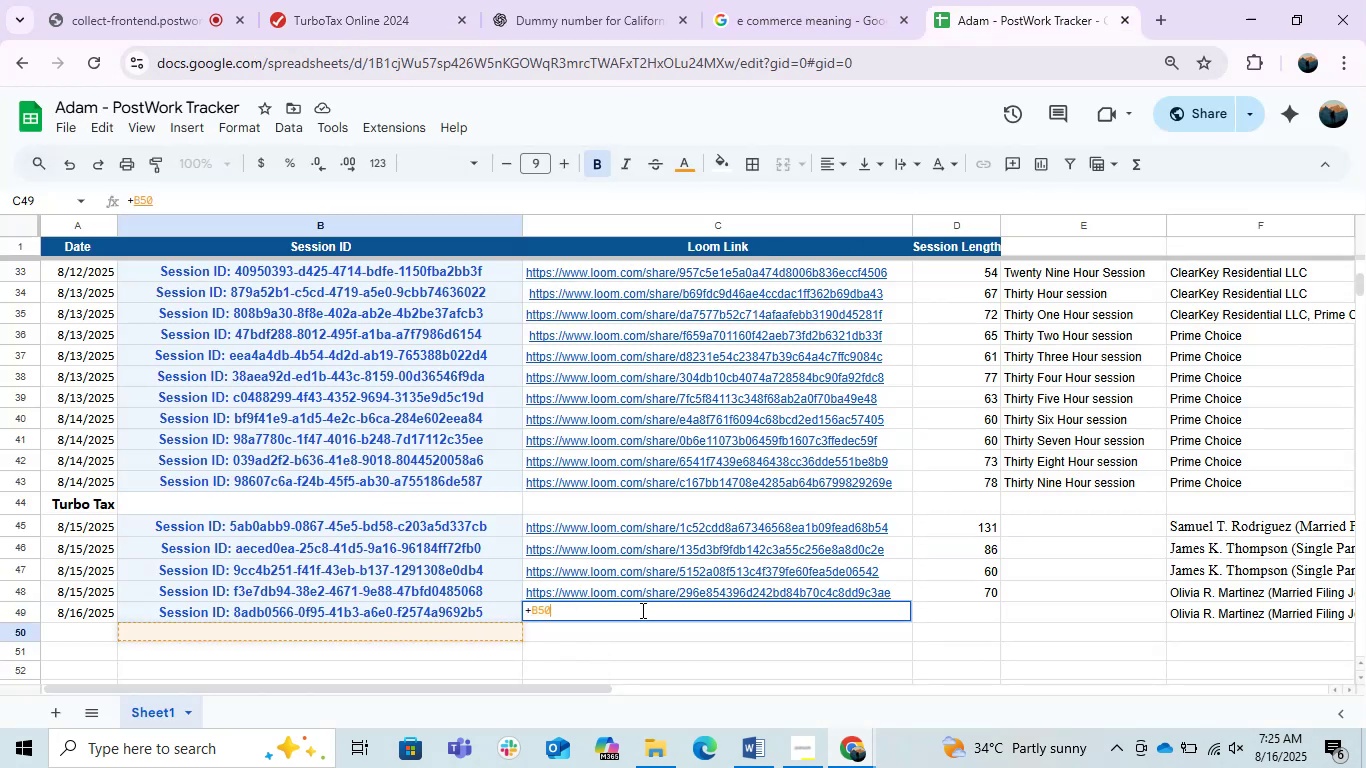 
hold_key(key=ControlLeft, duration=0.41)
 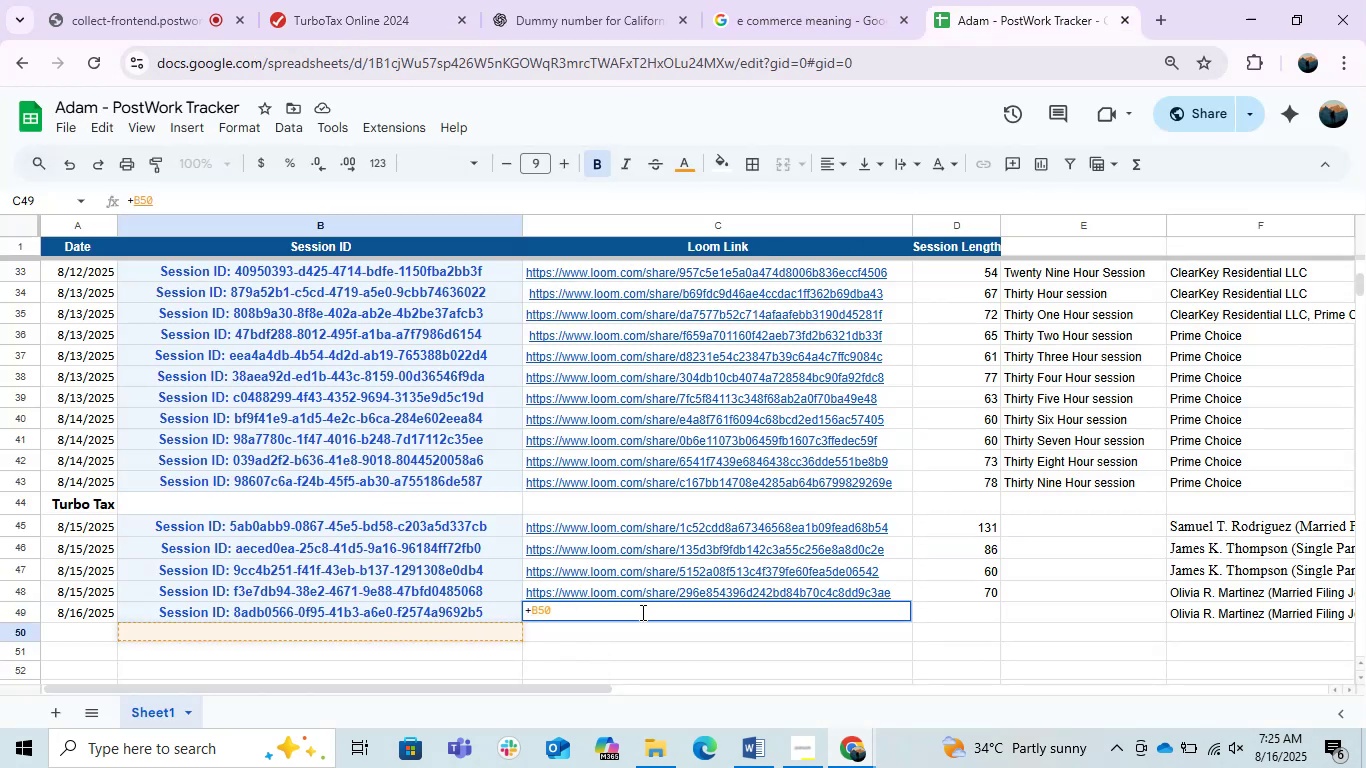 
key(Backspace)
 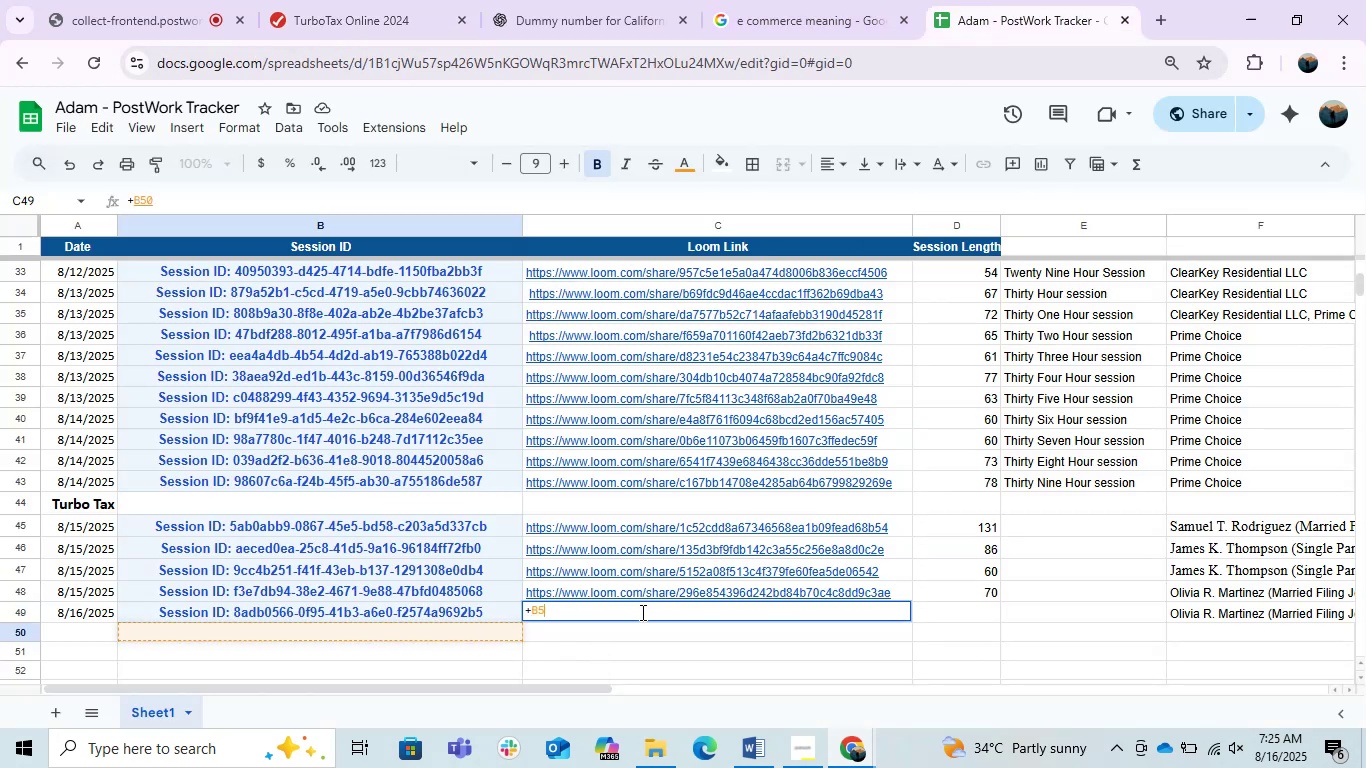 
key(Backspace)
 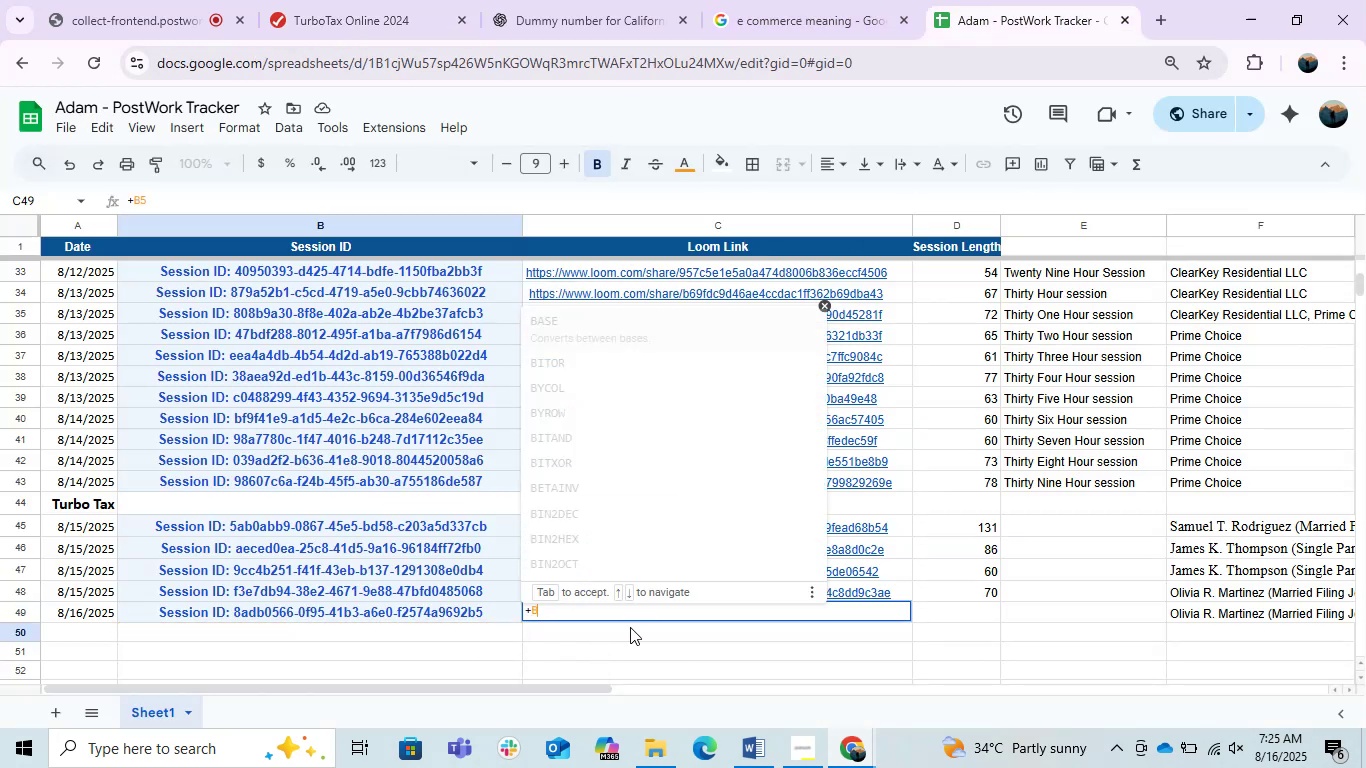 
key(Backspace)
 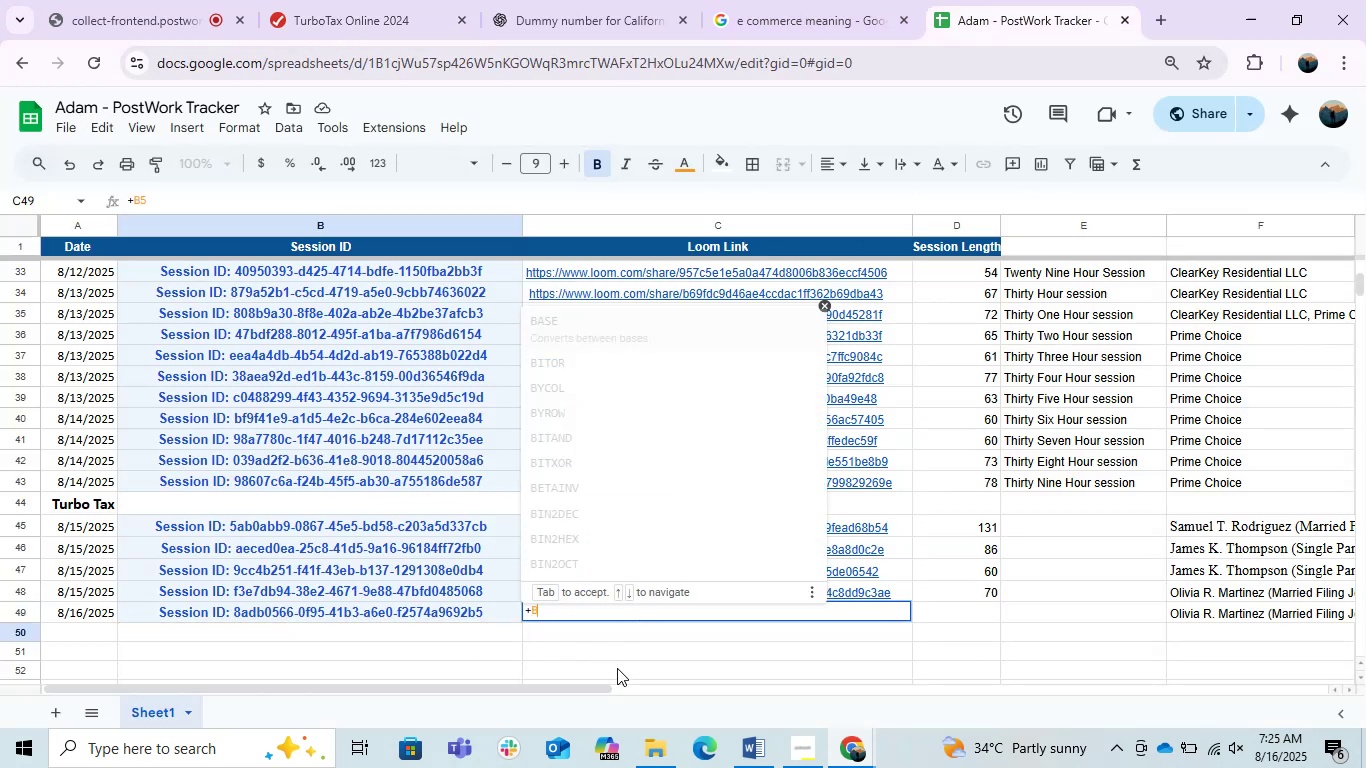 
key(Backspace)
 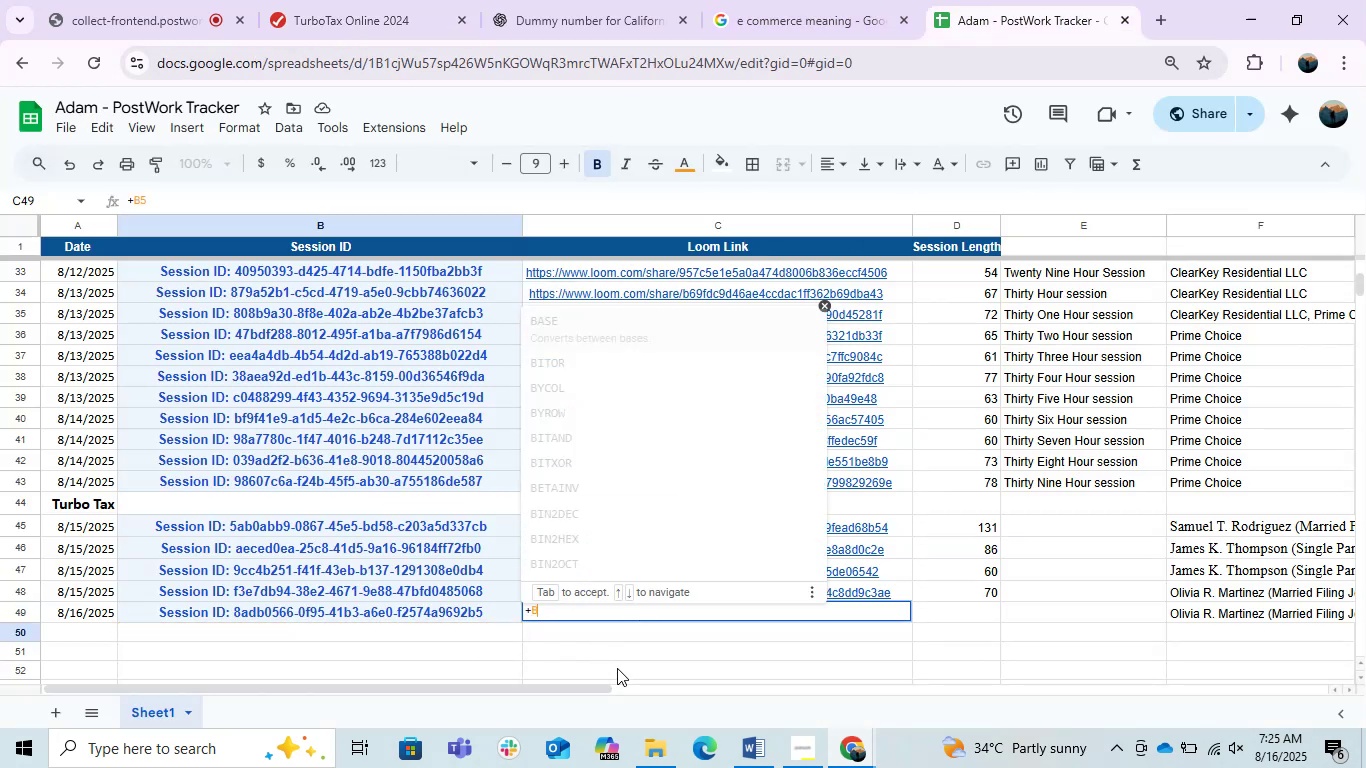 
key(Backspace)
 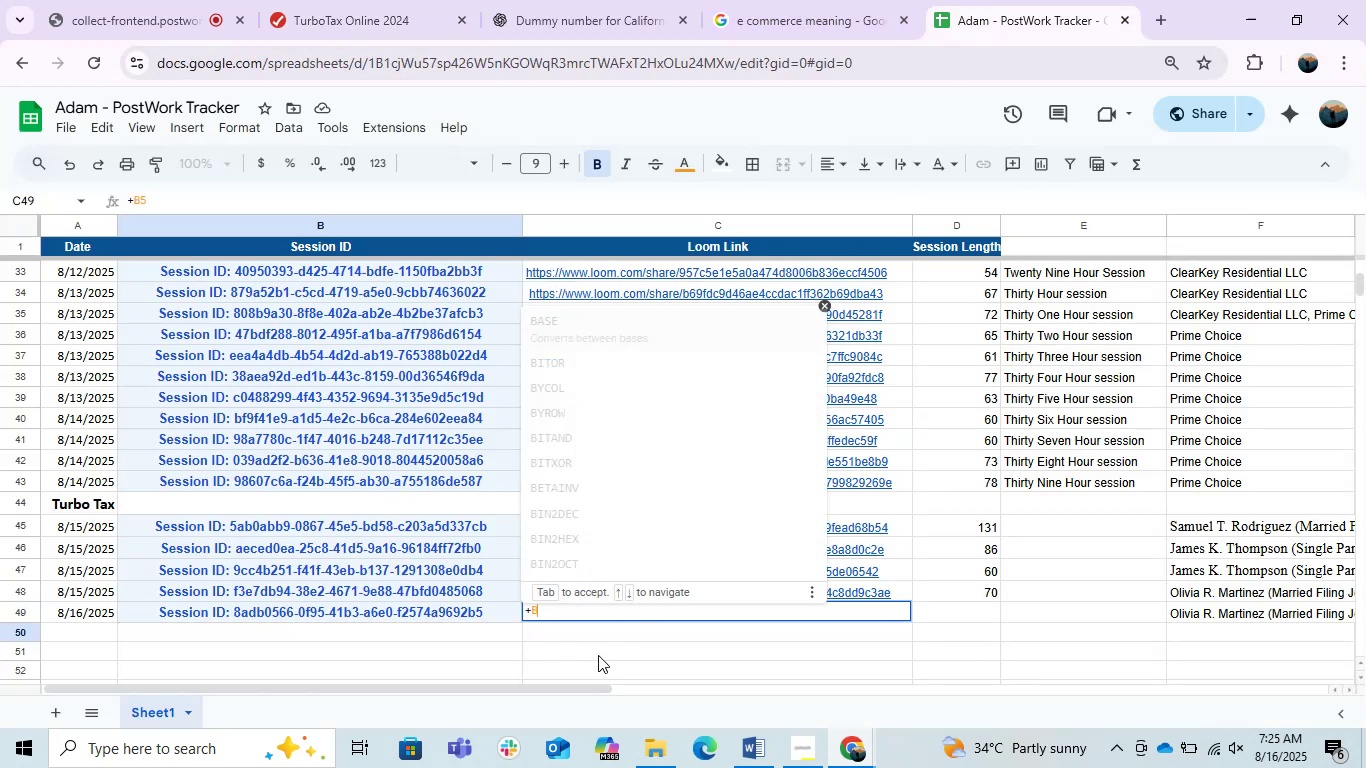 
key(Backspace)
 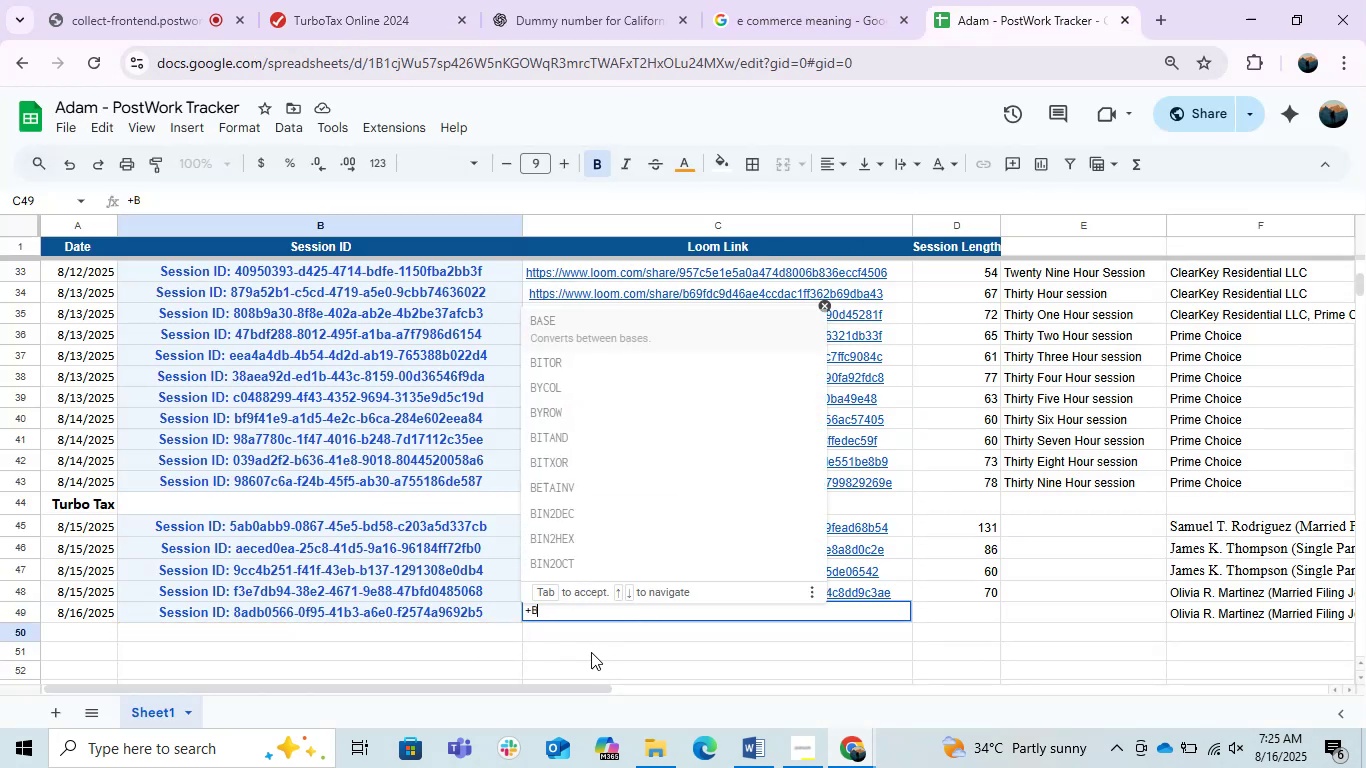 
key(Backspace)
 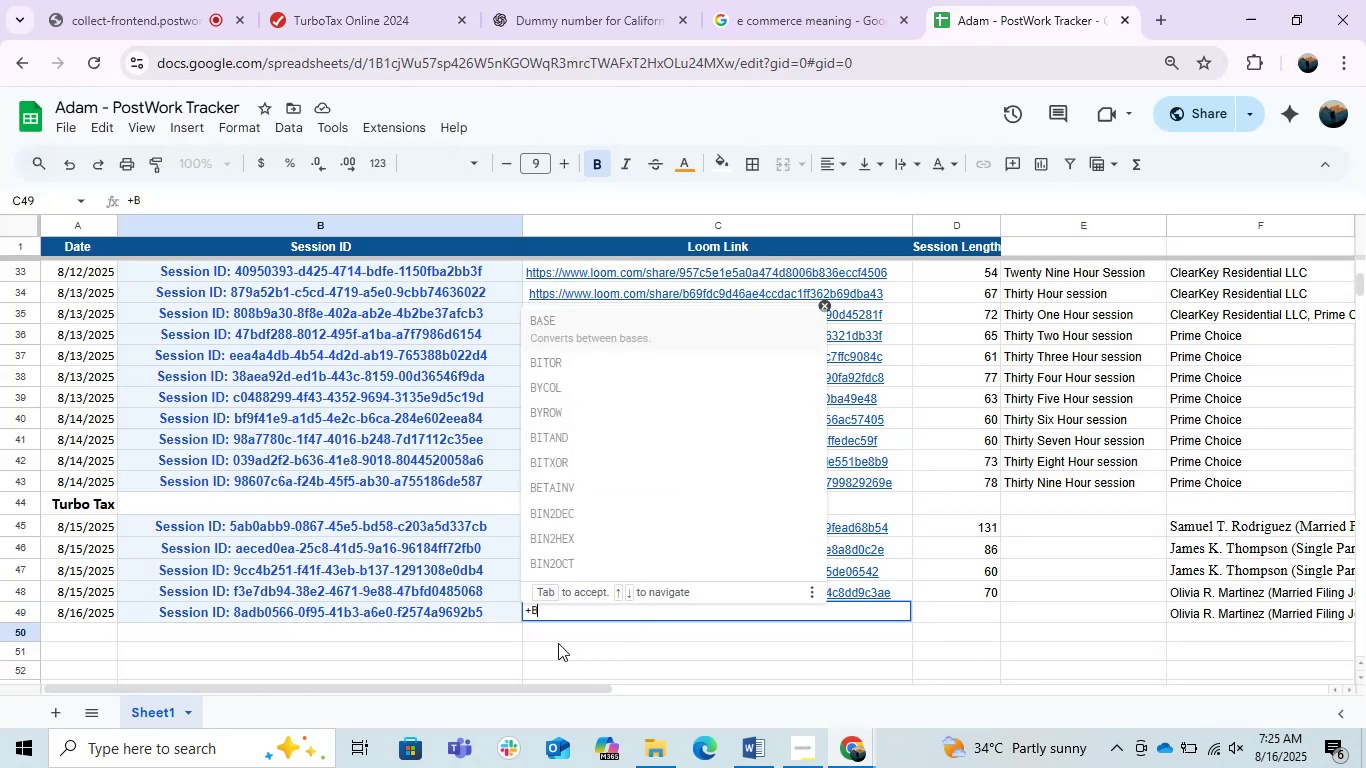 
key(Backspace)
 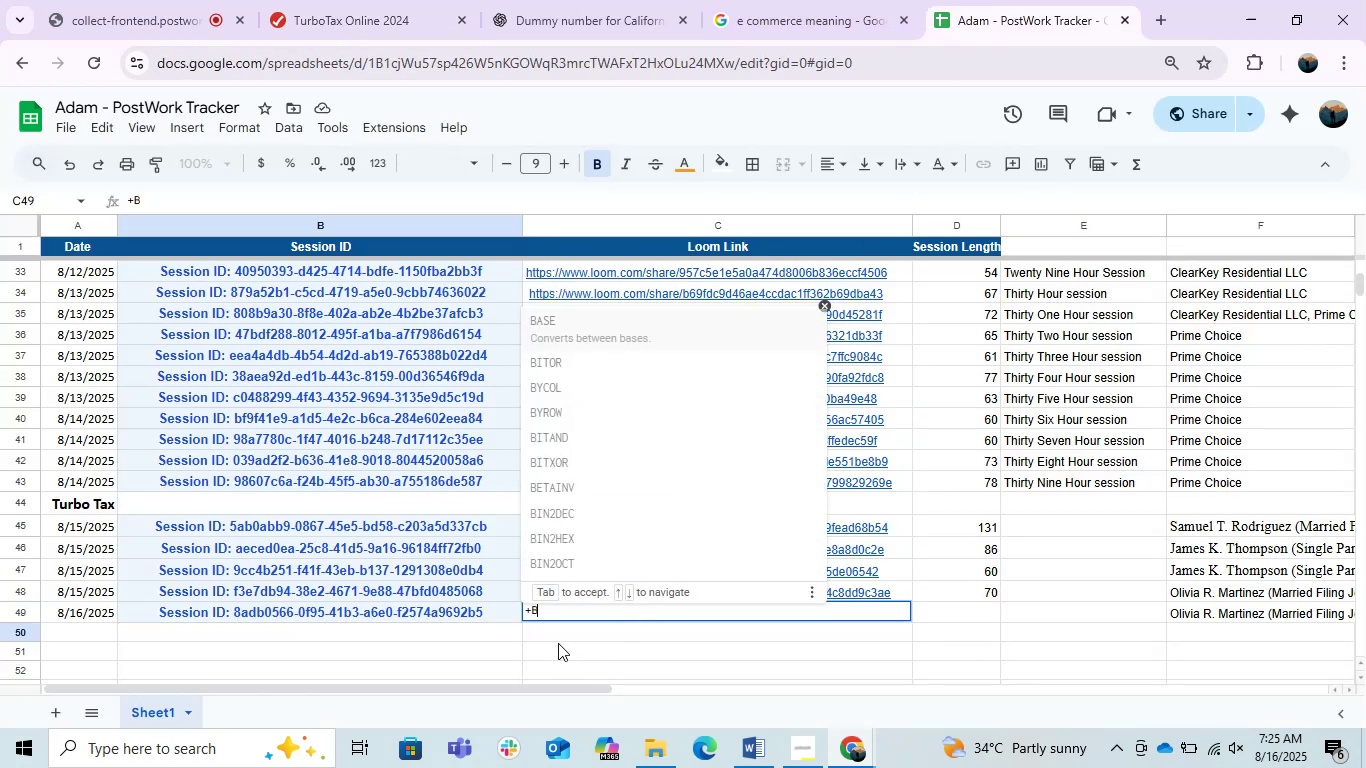 
key(Backspace)
 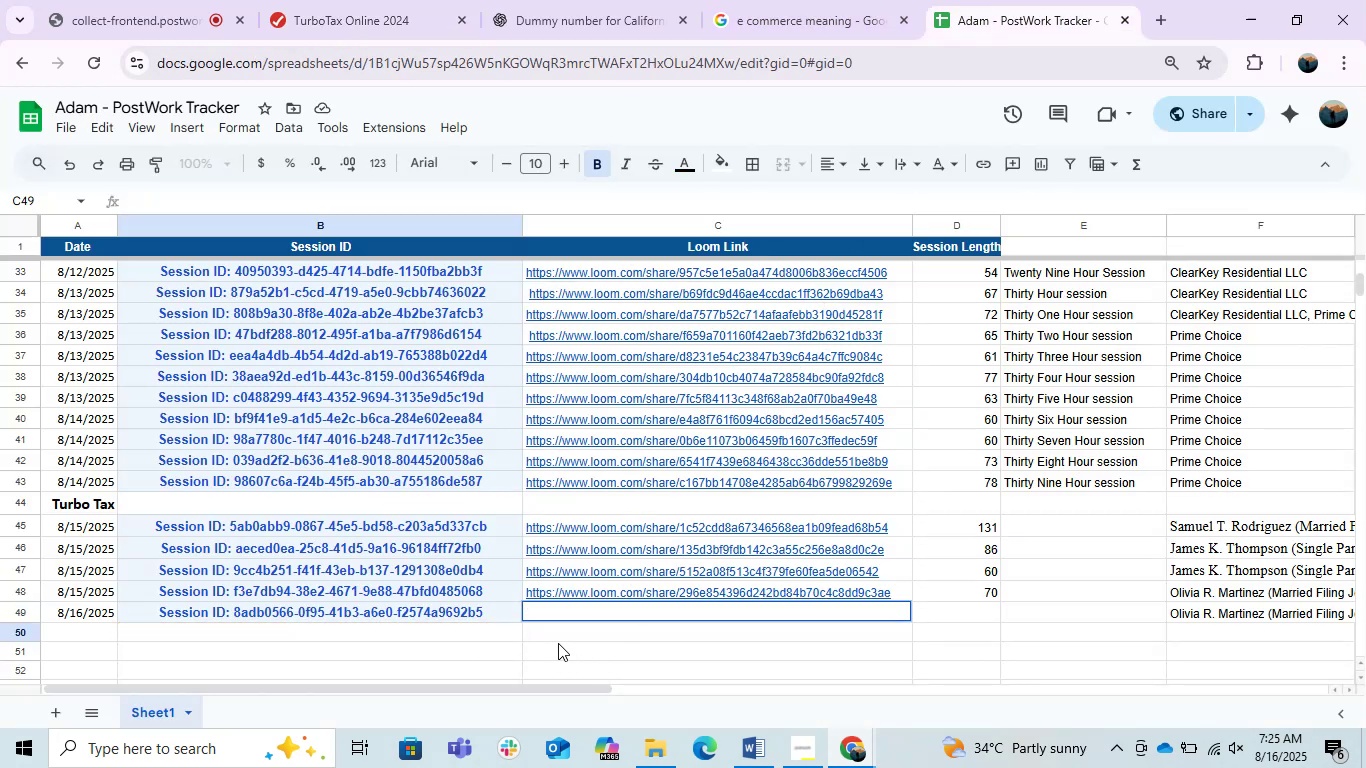 
key(Backspace)
 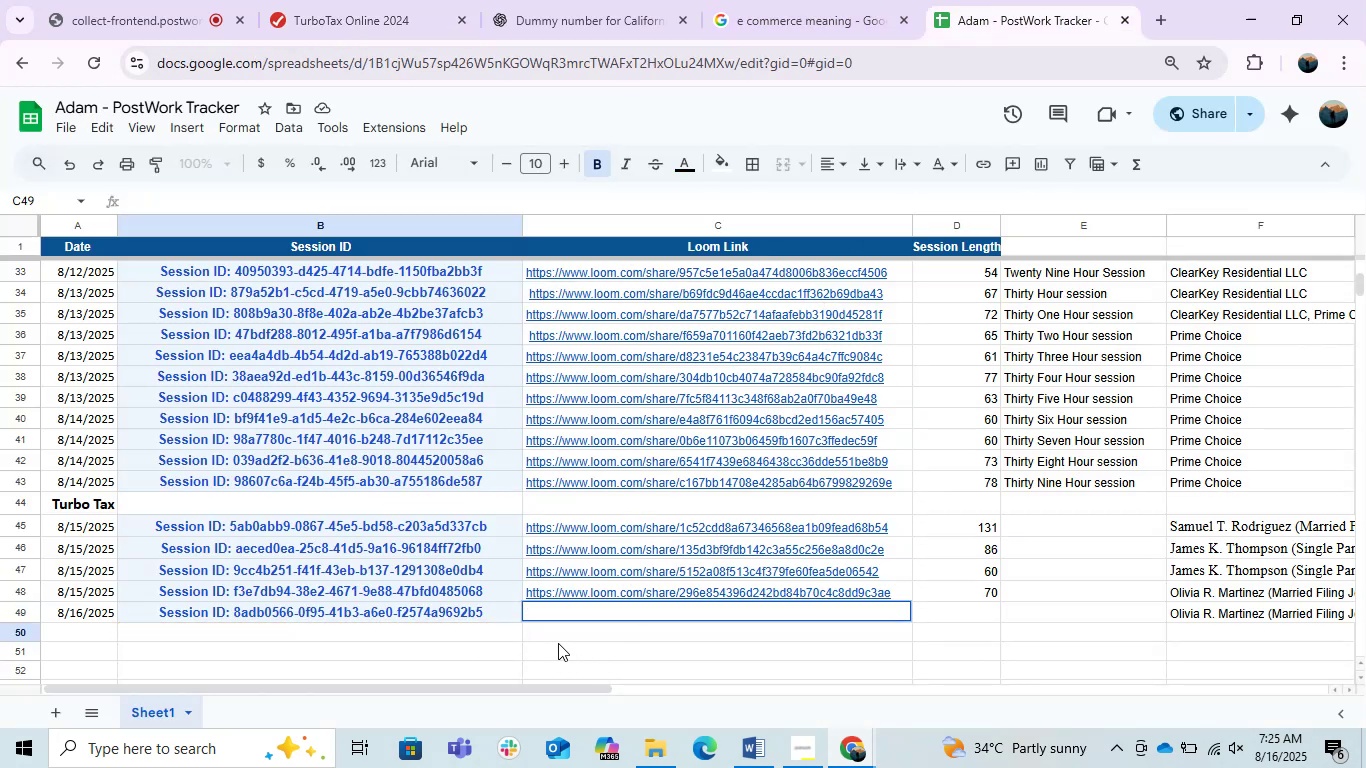 
left_click([558, 643])
 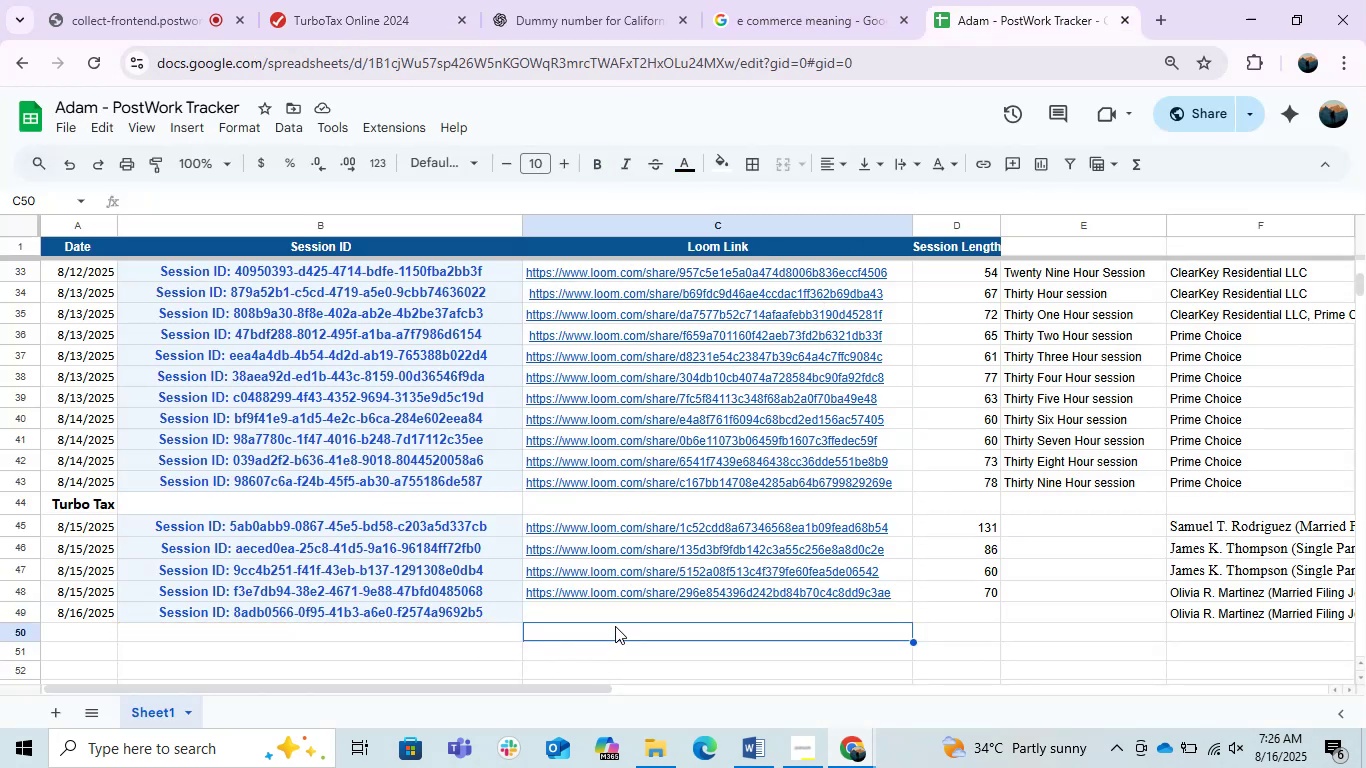 
left_click([757, 758])
 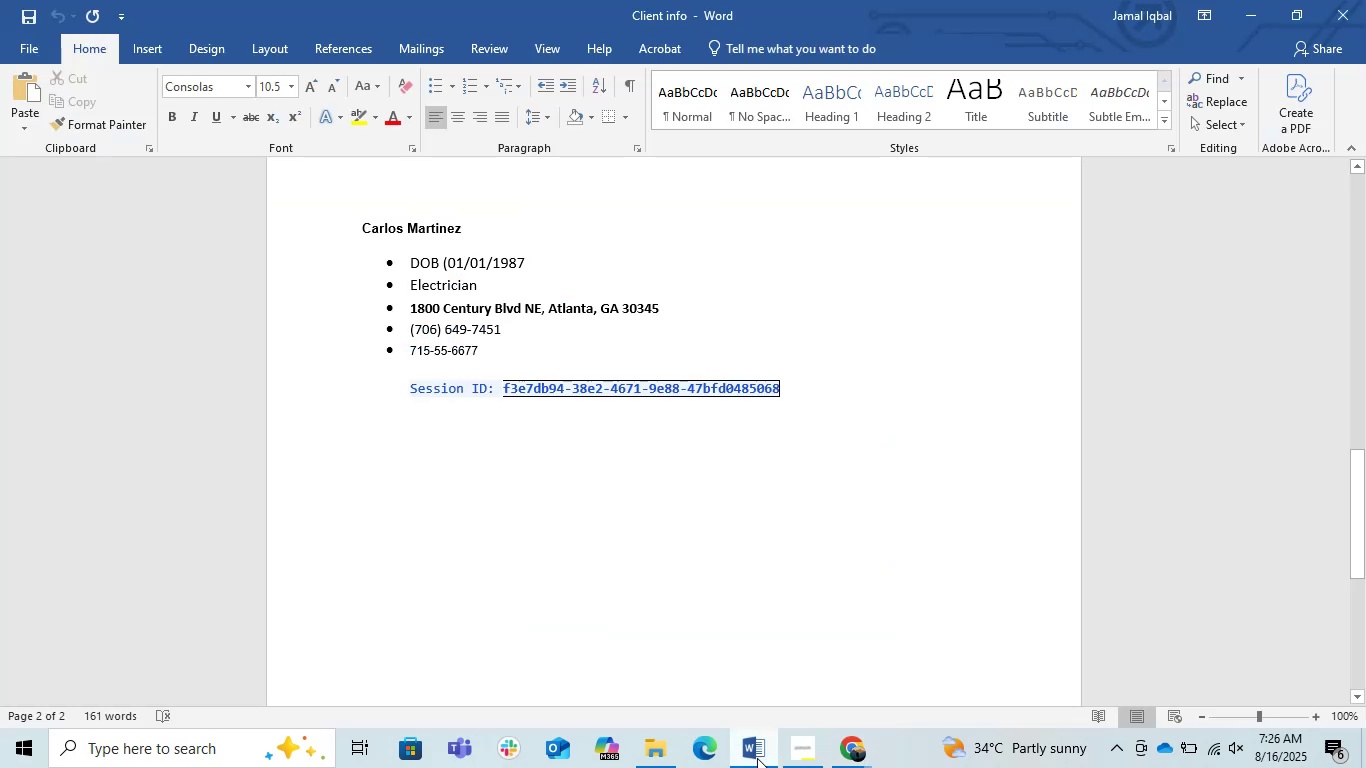 
left_click([757, 758])
 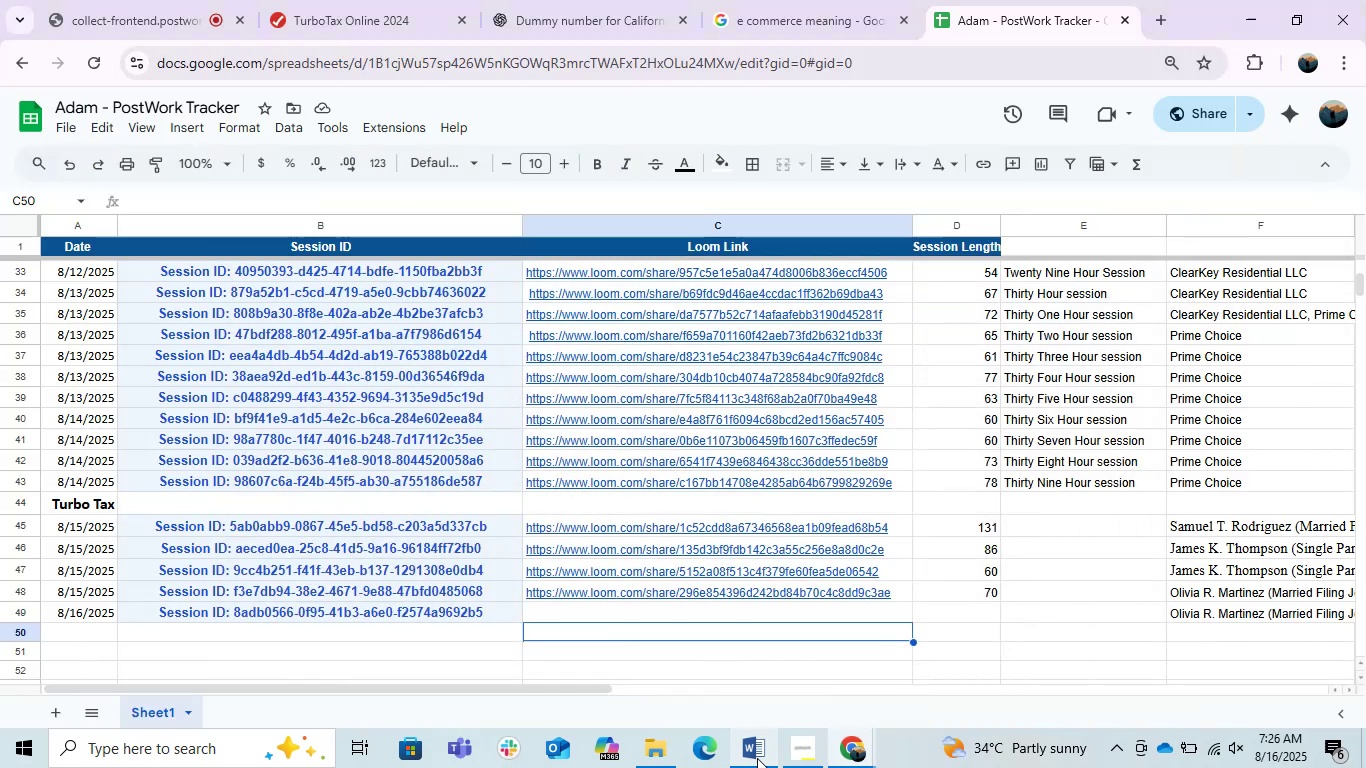 
left_click([757, 758])
 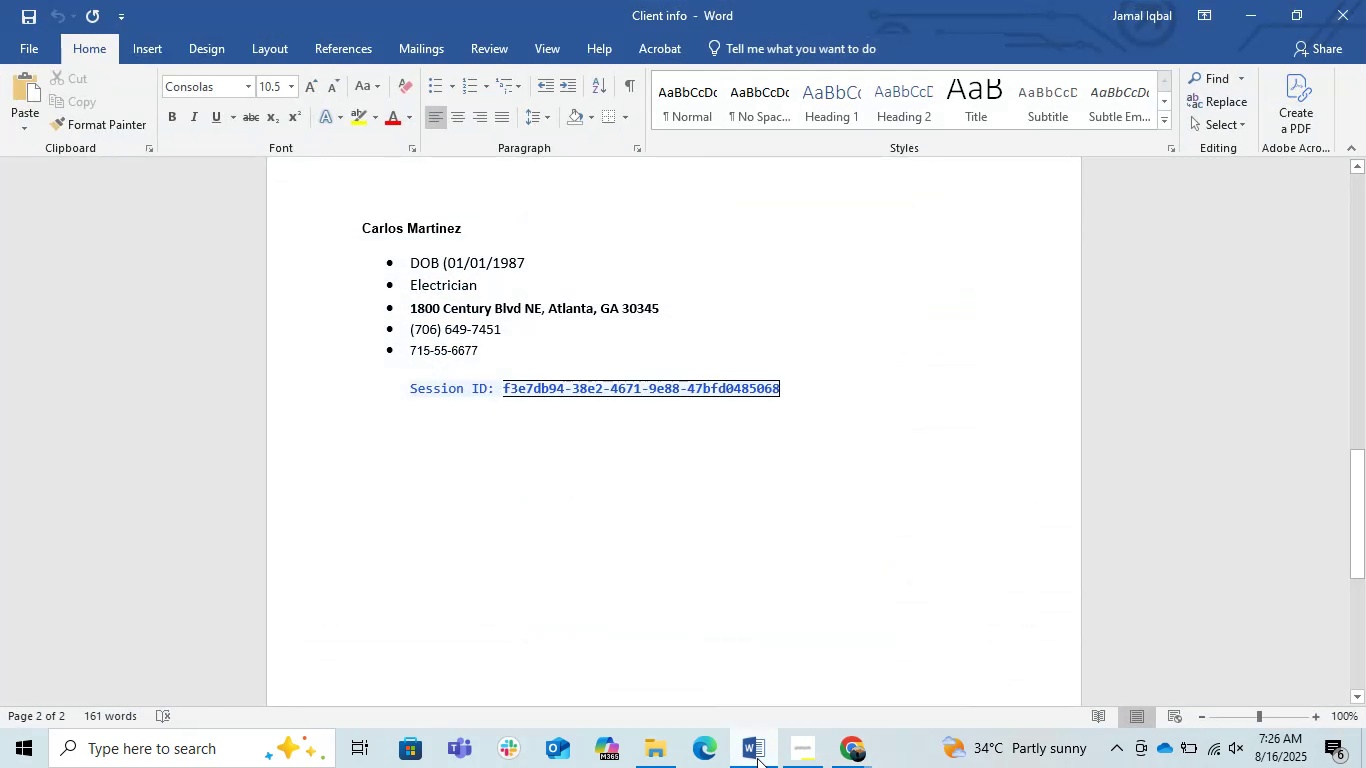 
left_click([757, 758])
 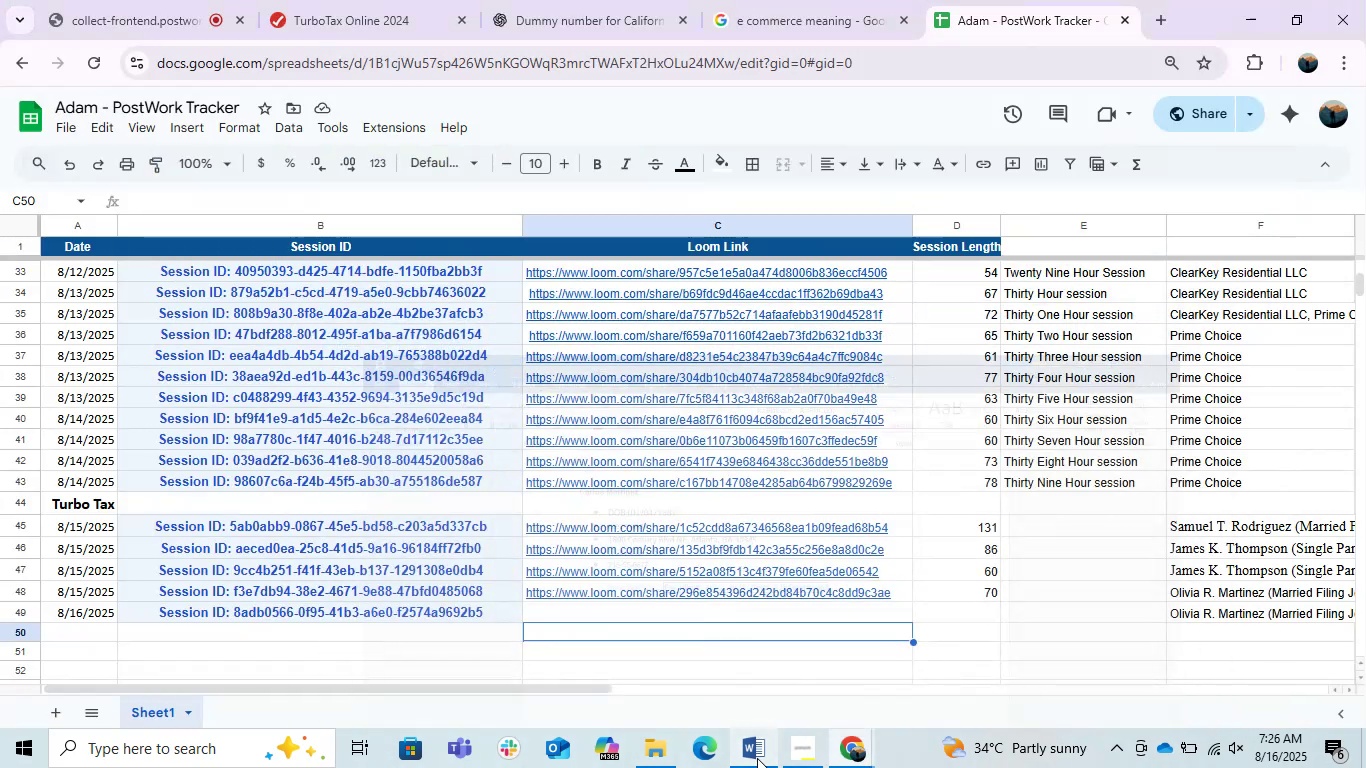 
left_click([757, 758])
 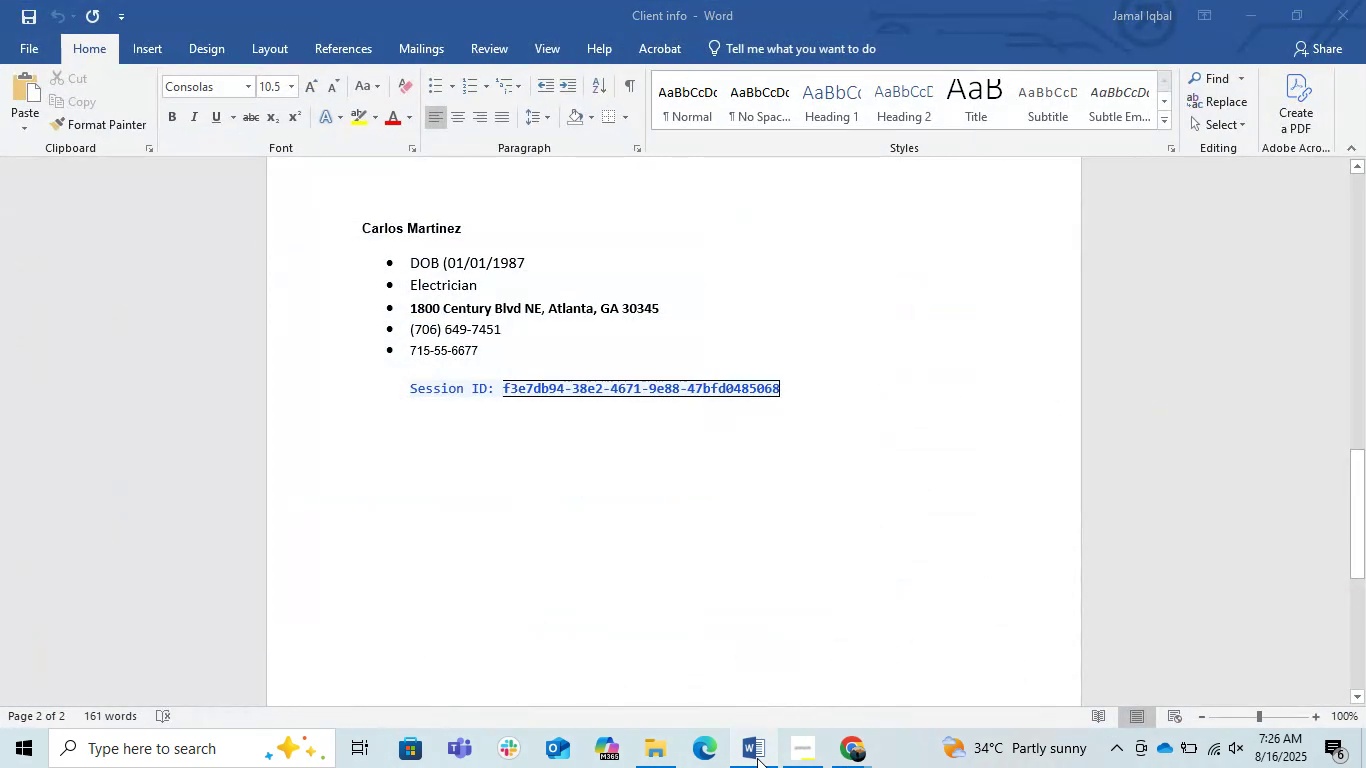 
double_click([757, 758])
 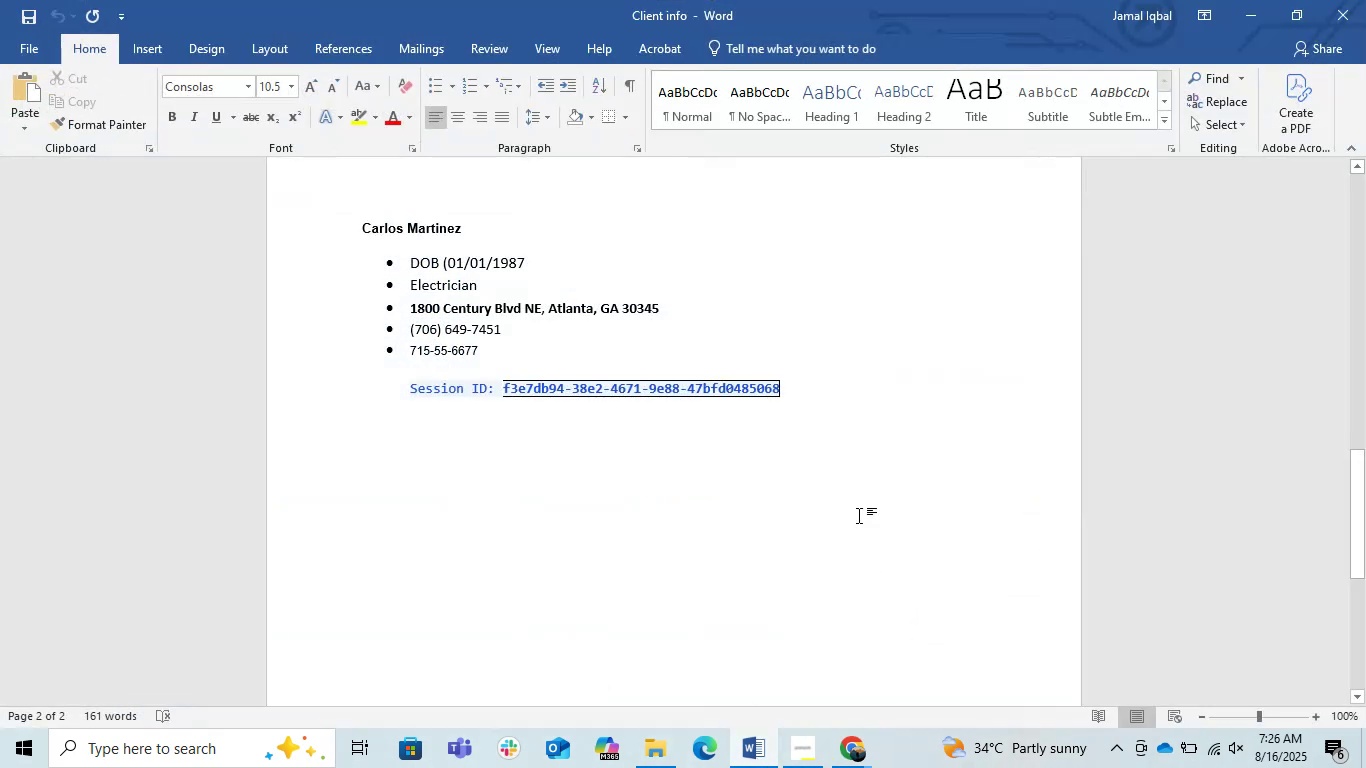 
left_click([856, 510])
 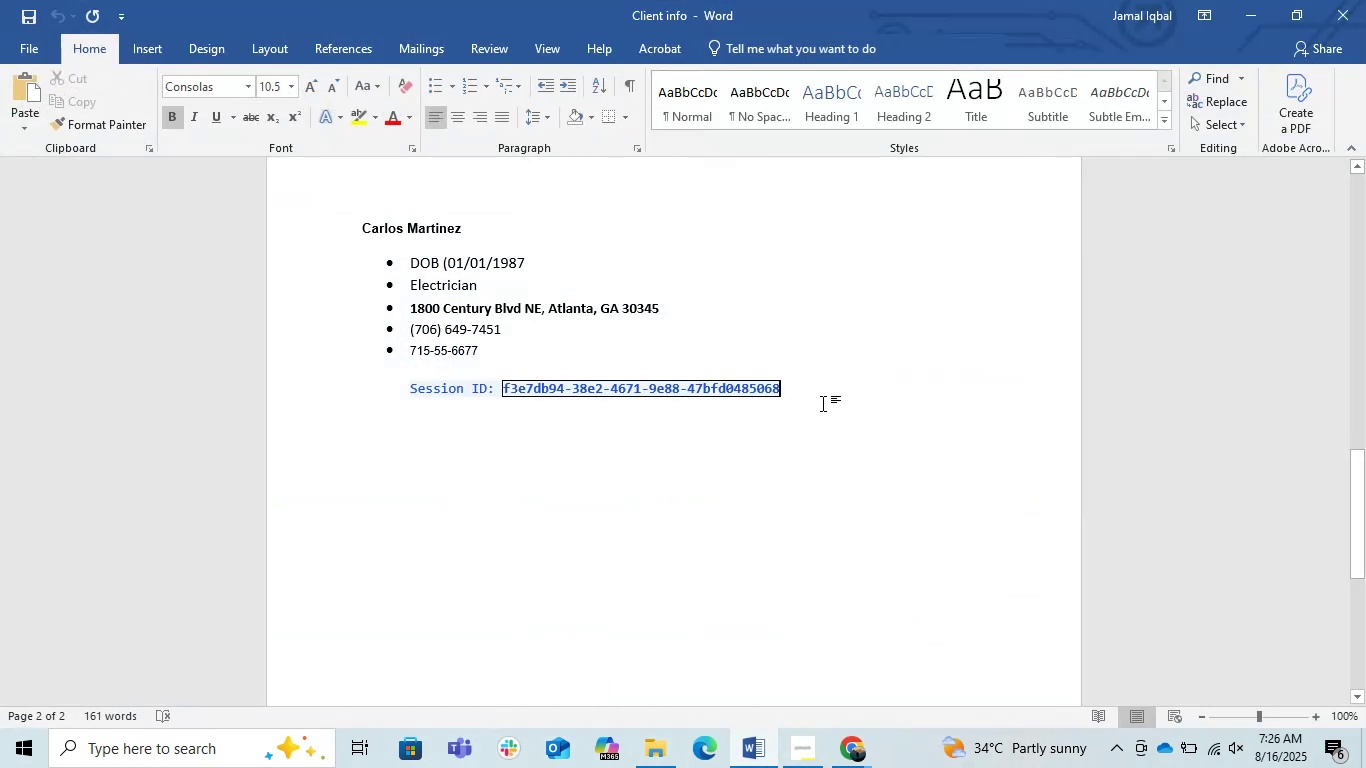 
left_click_drag(start_coordinate=[823, 381], to_coordinate=[396, 403])
 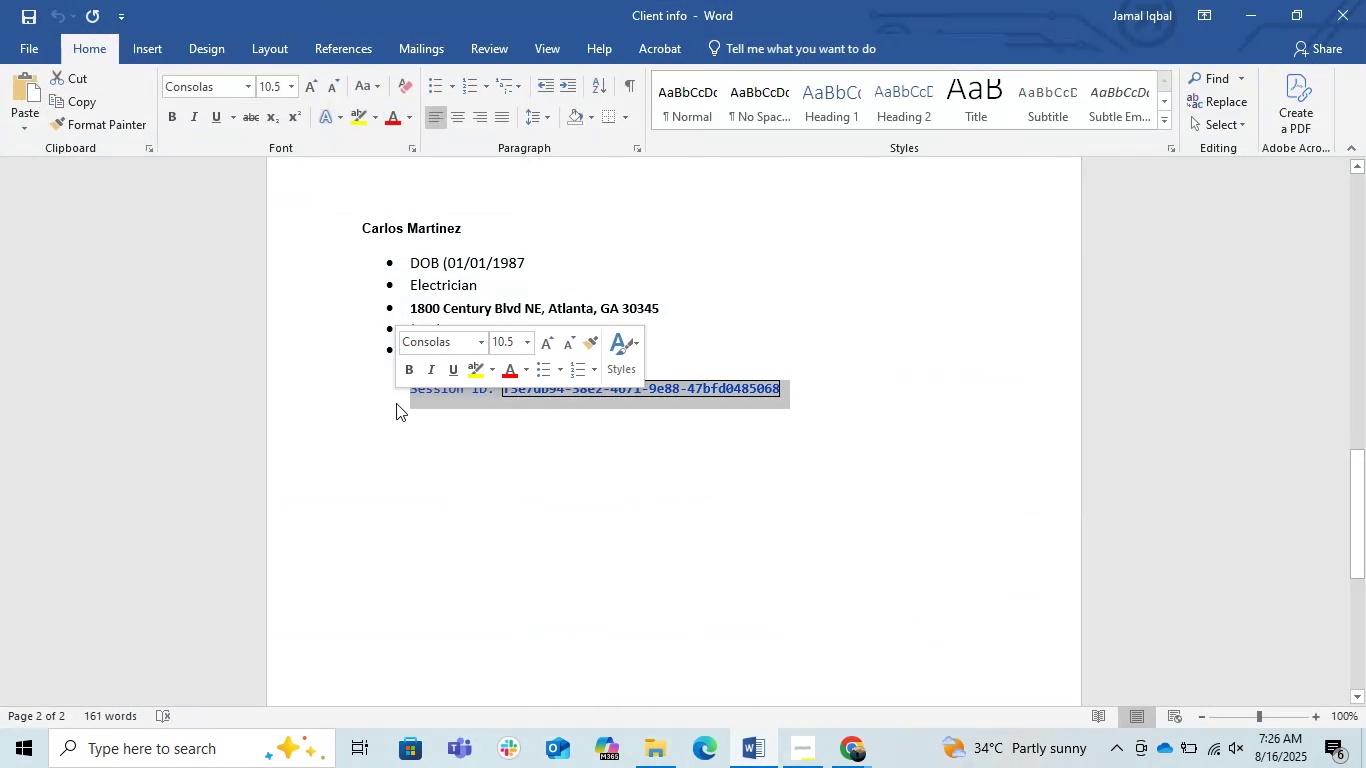 
key(Backspace)
 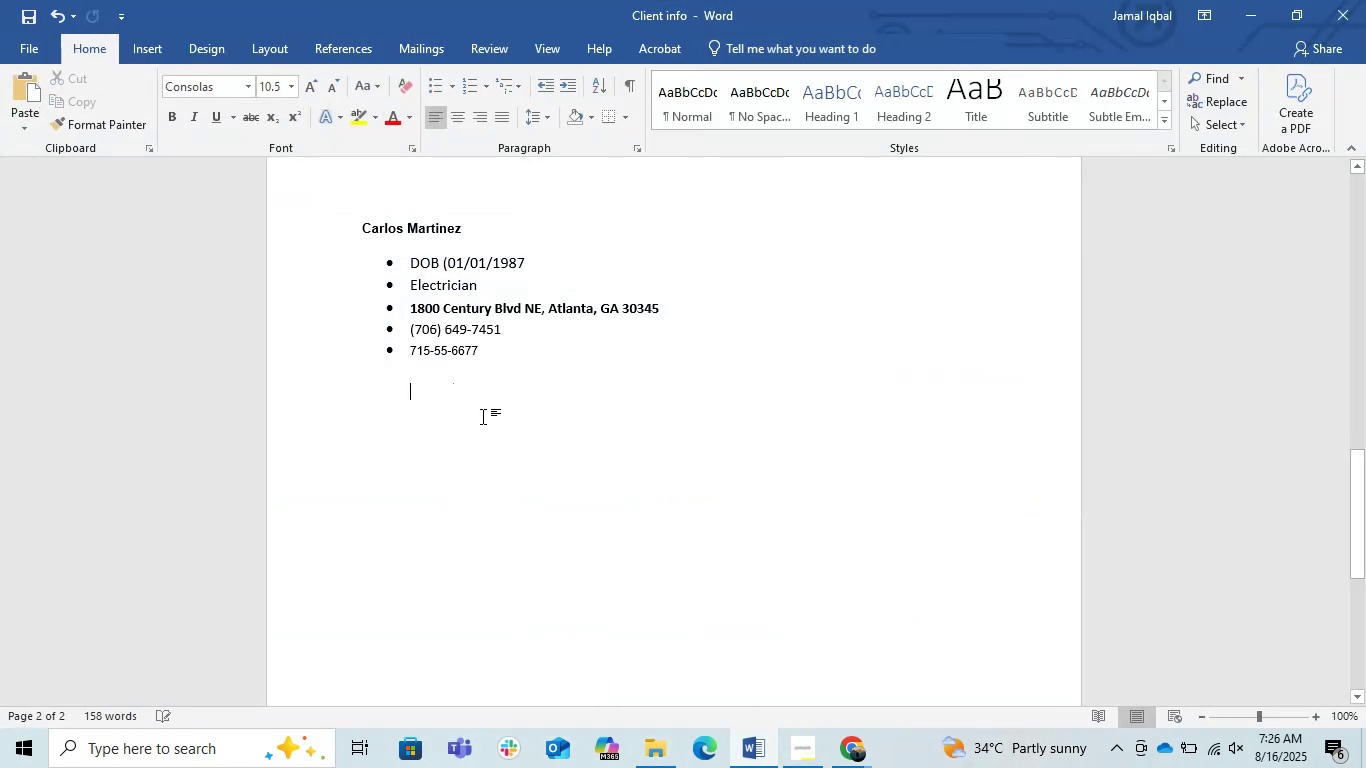 
left_click([496, 418])
 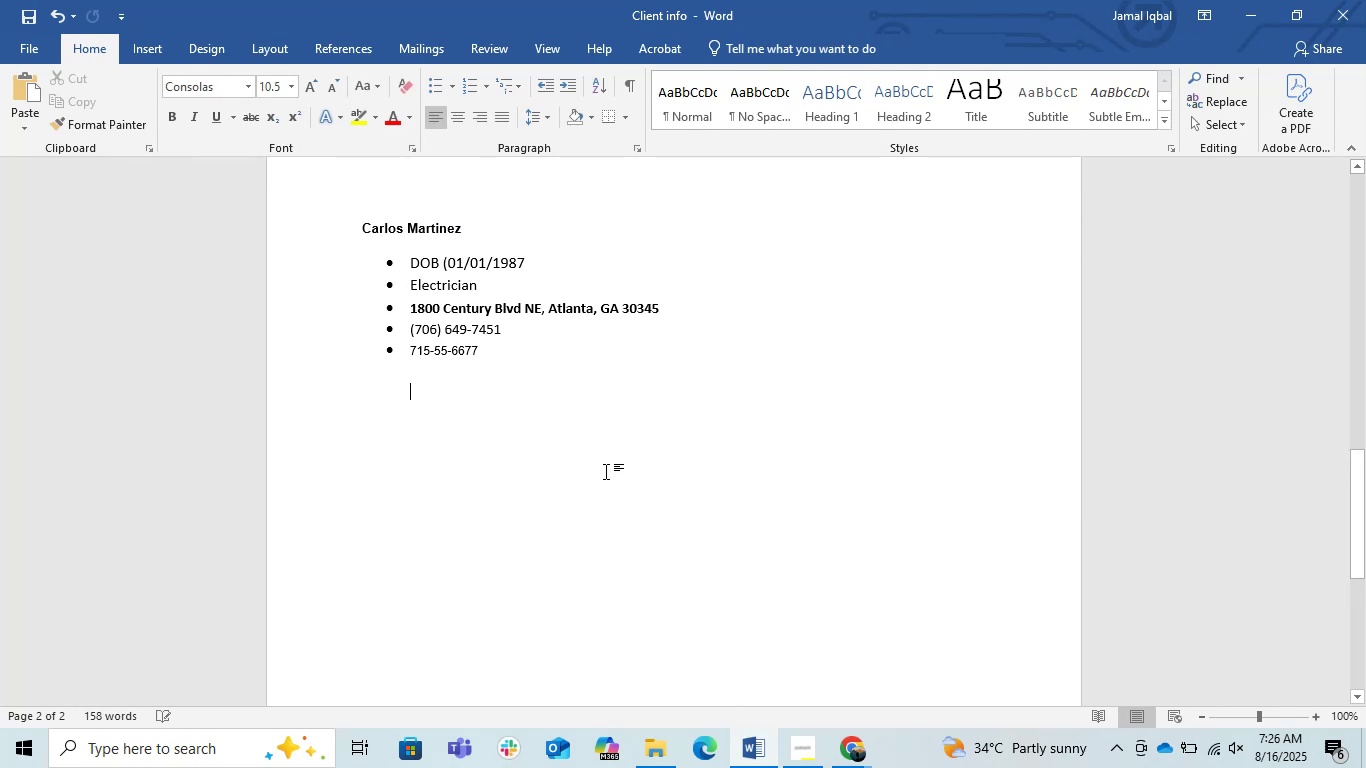 
scroll: coordinate [606, 471], scroll_direction: up, amount: 8.0
 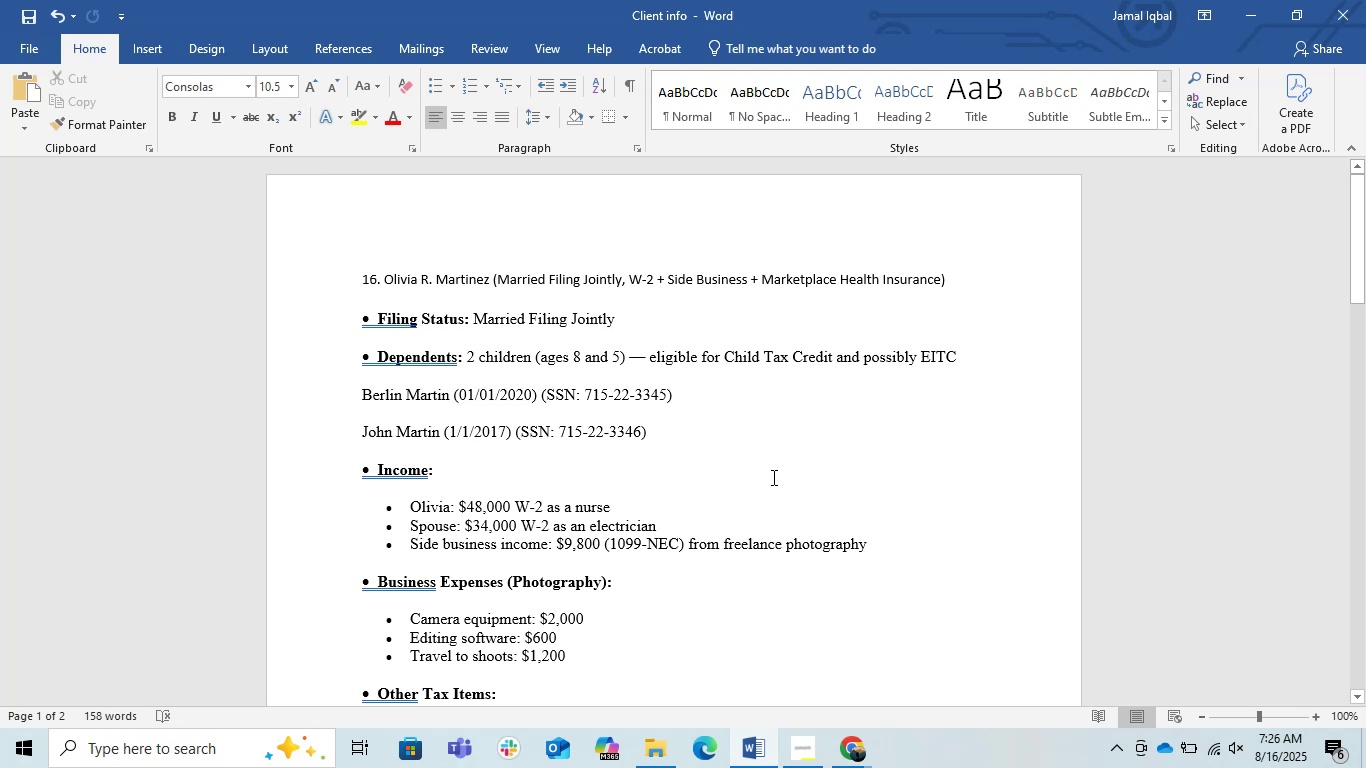 
wait(15.38)
 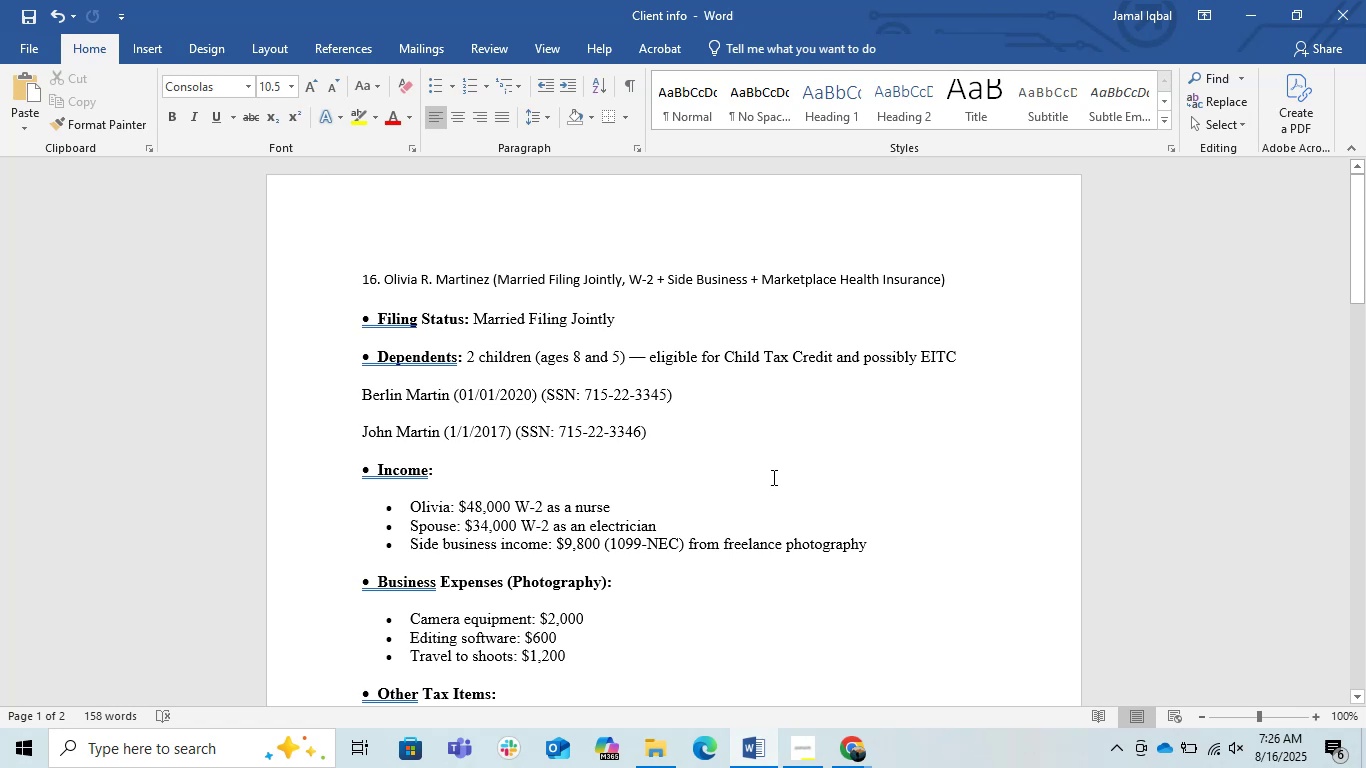 
left_click([652, 741])
 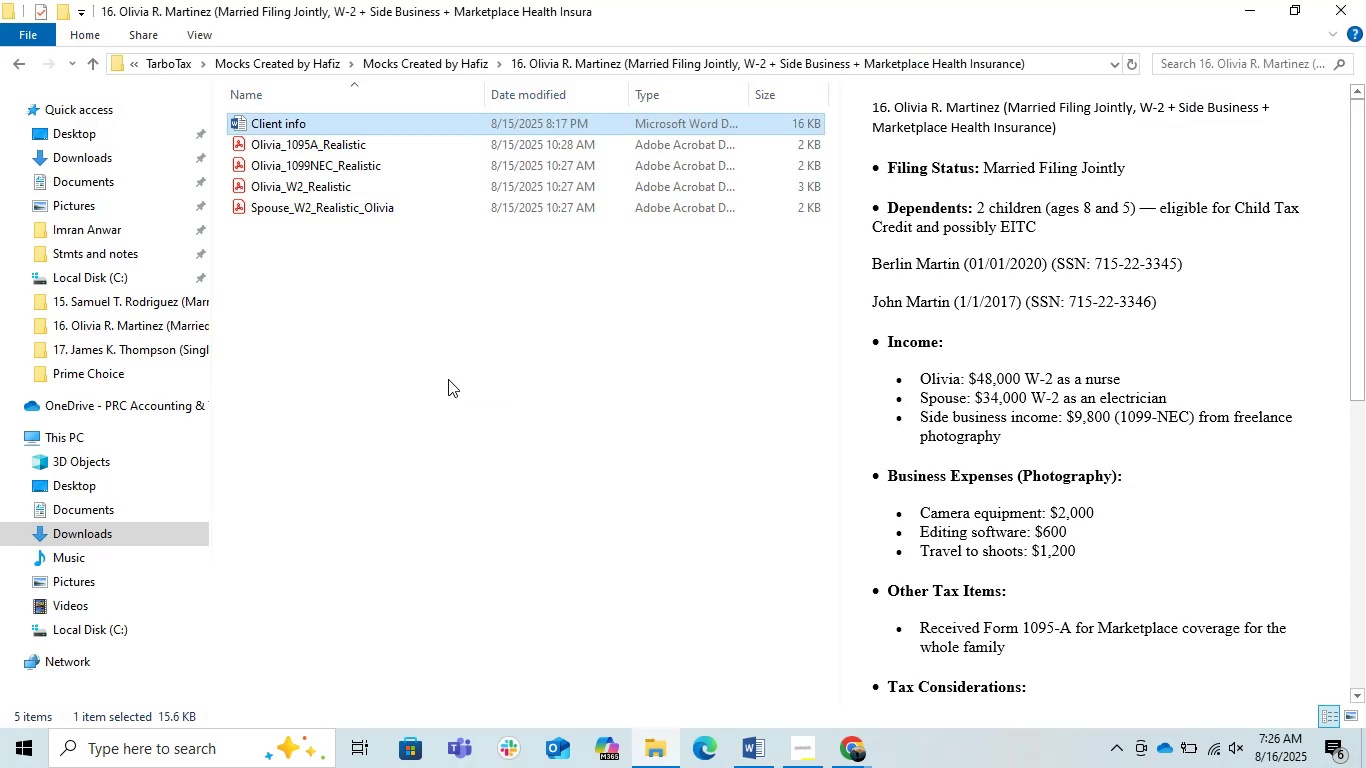 
left_click([436, 379])
 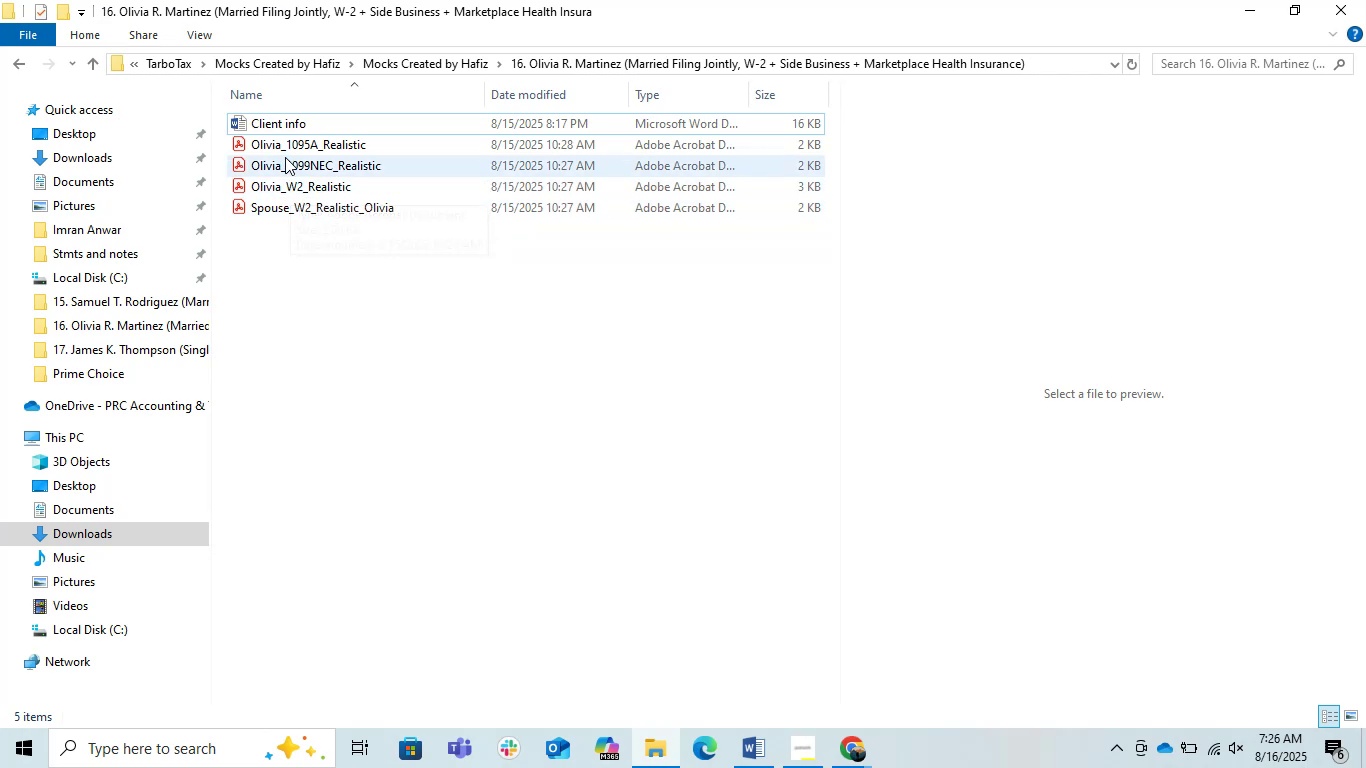 
wait(5.07)
 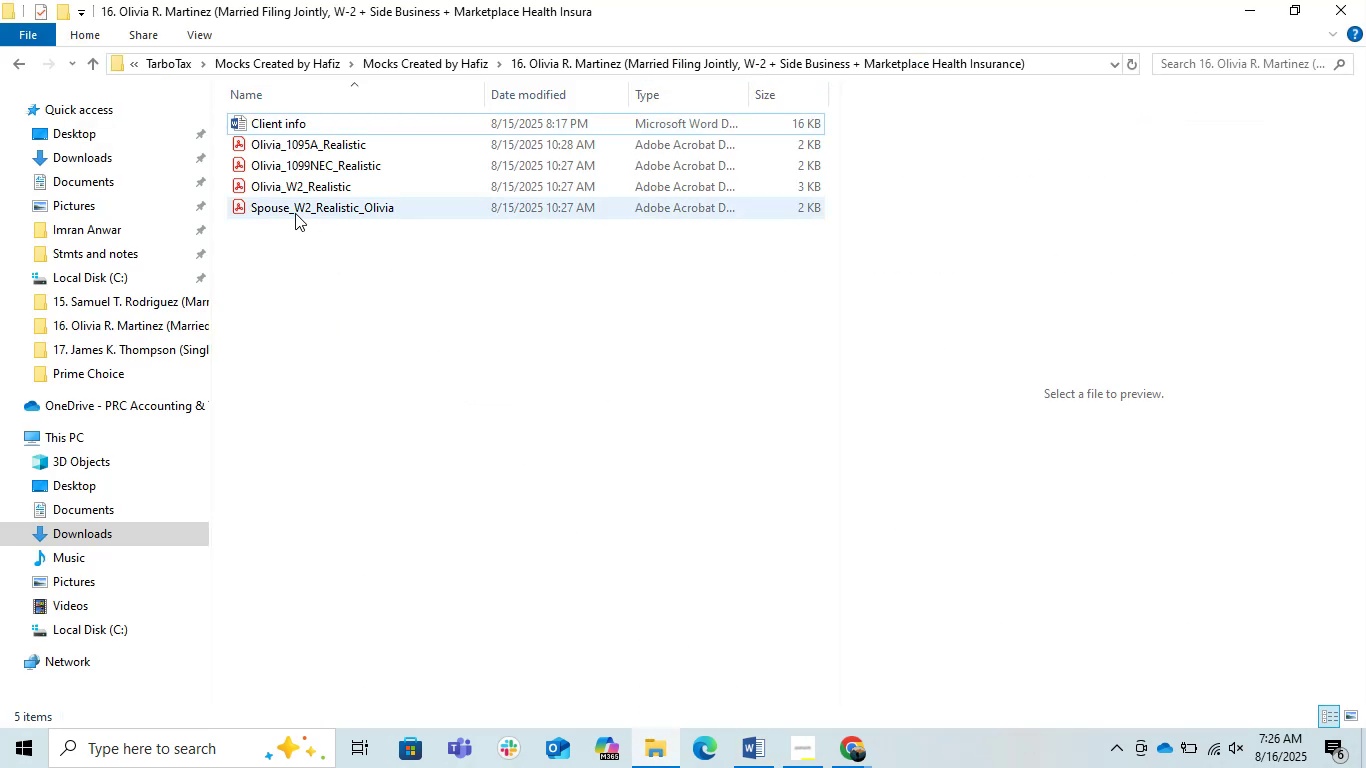 
double_click([285, 157])
 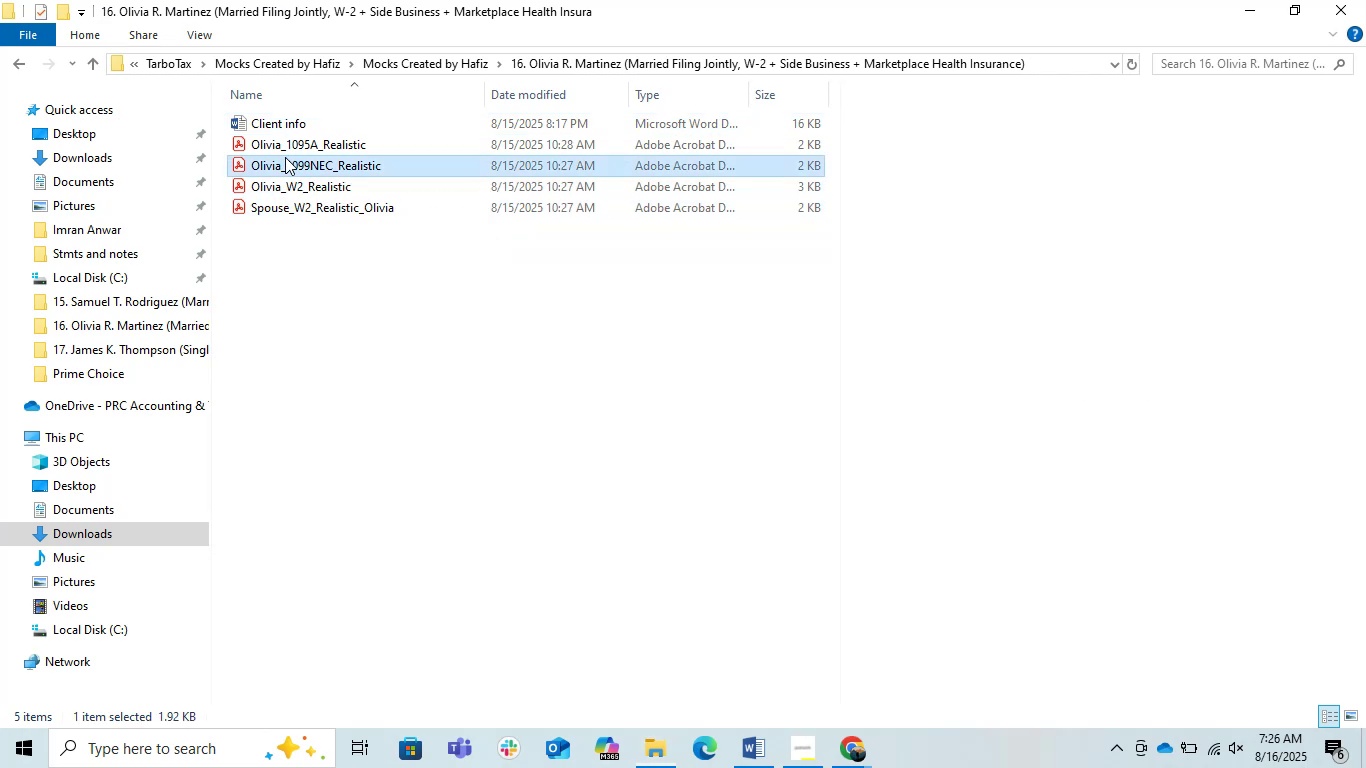 
mouse_move([547, 387])
 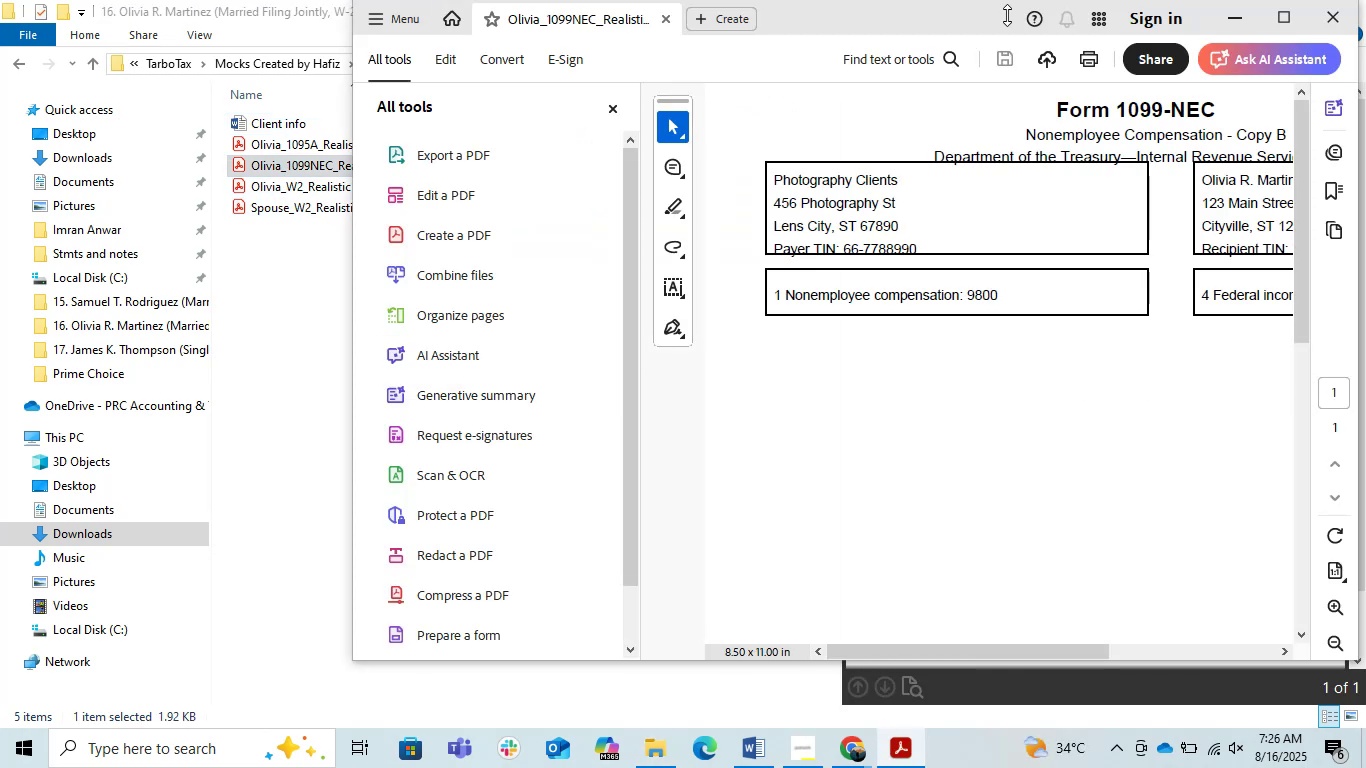 
left_click([972, 19])
 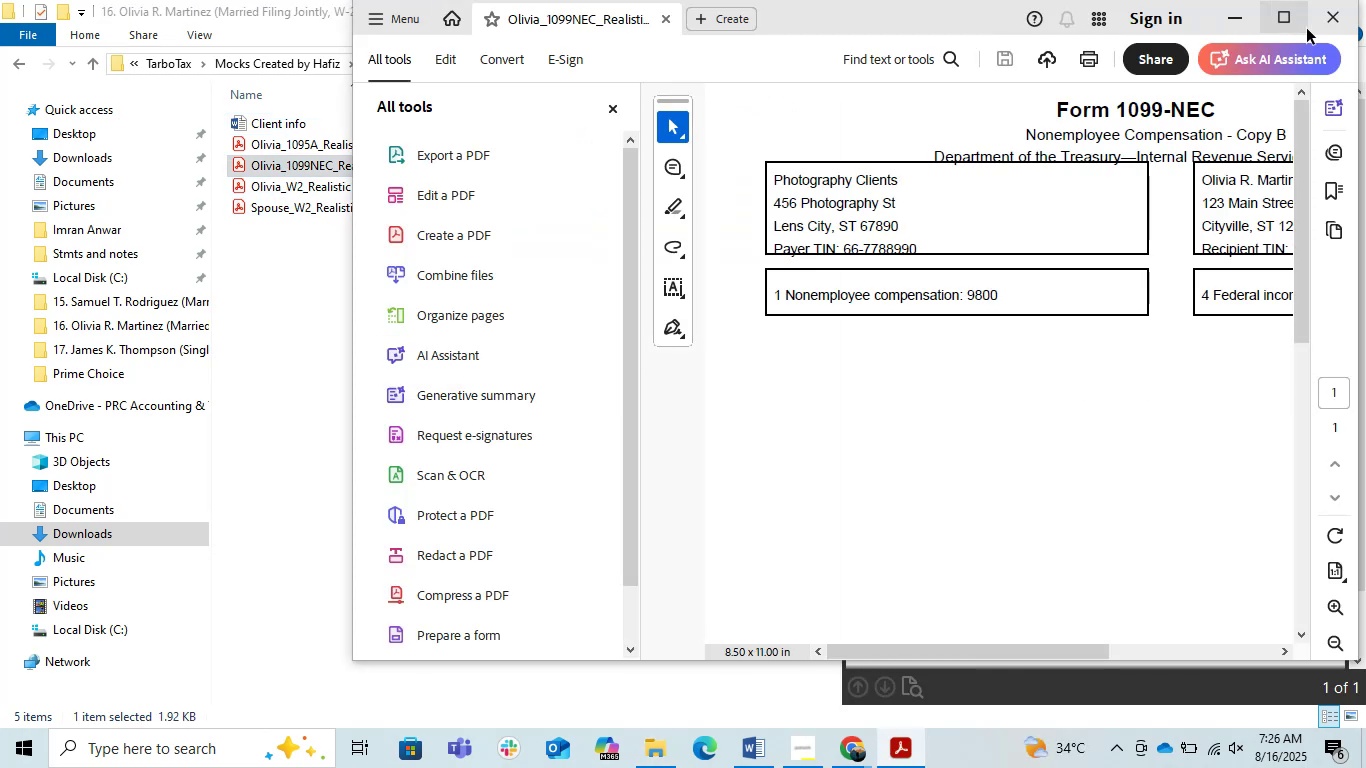 
left_click([1284, 24])
 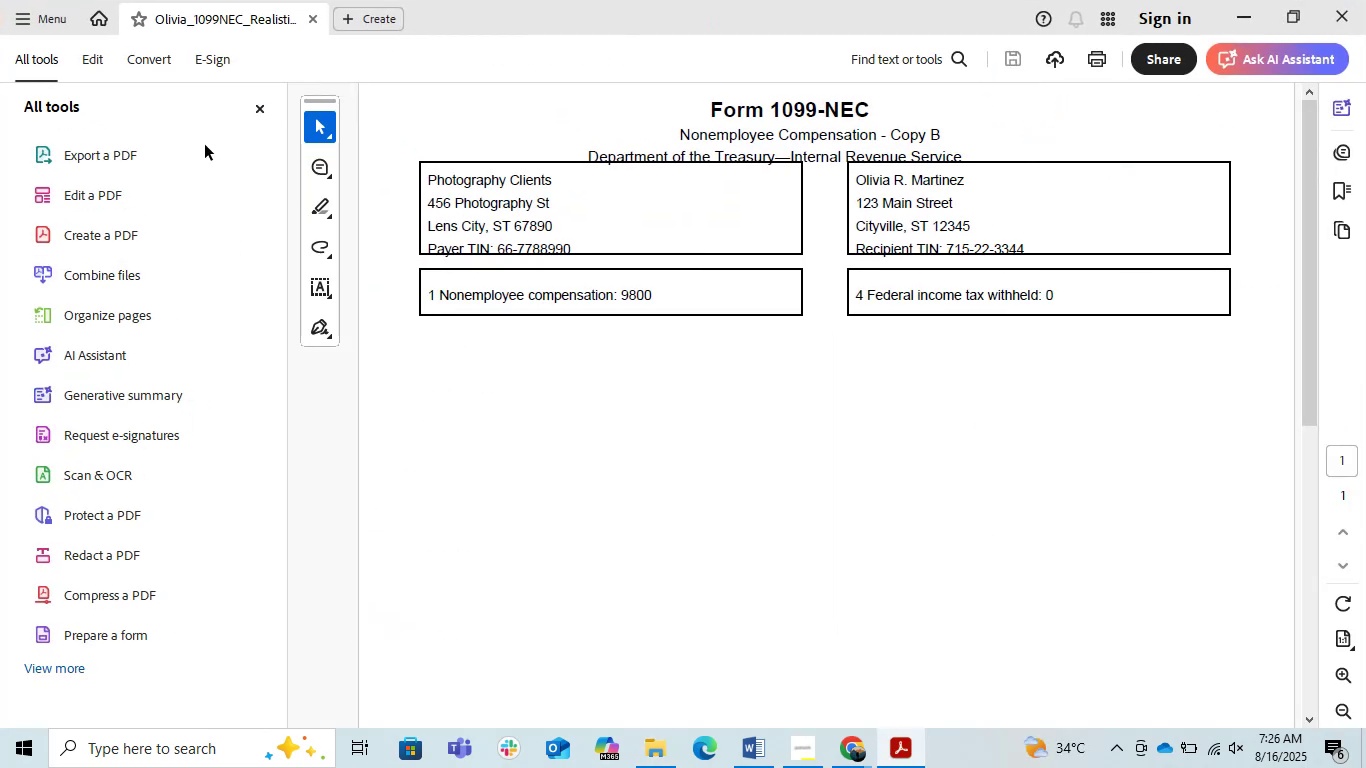 
left_click([254, 113])
 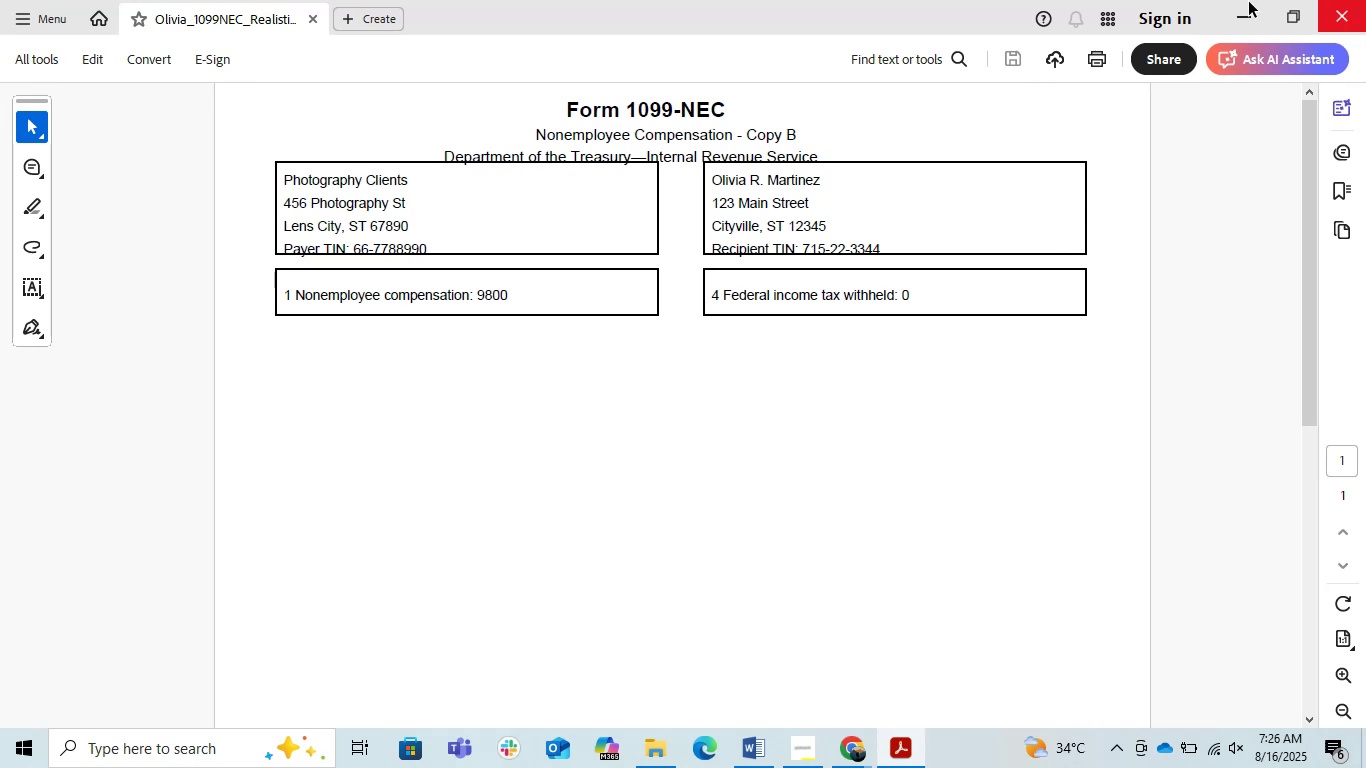 
left_click([1236, 5])
 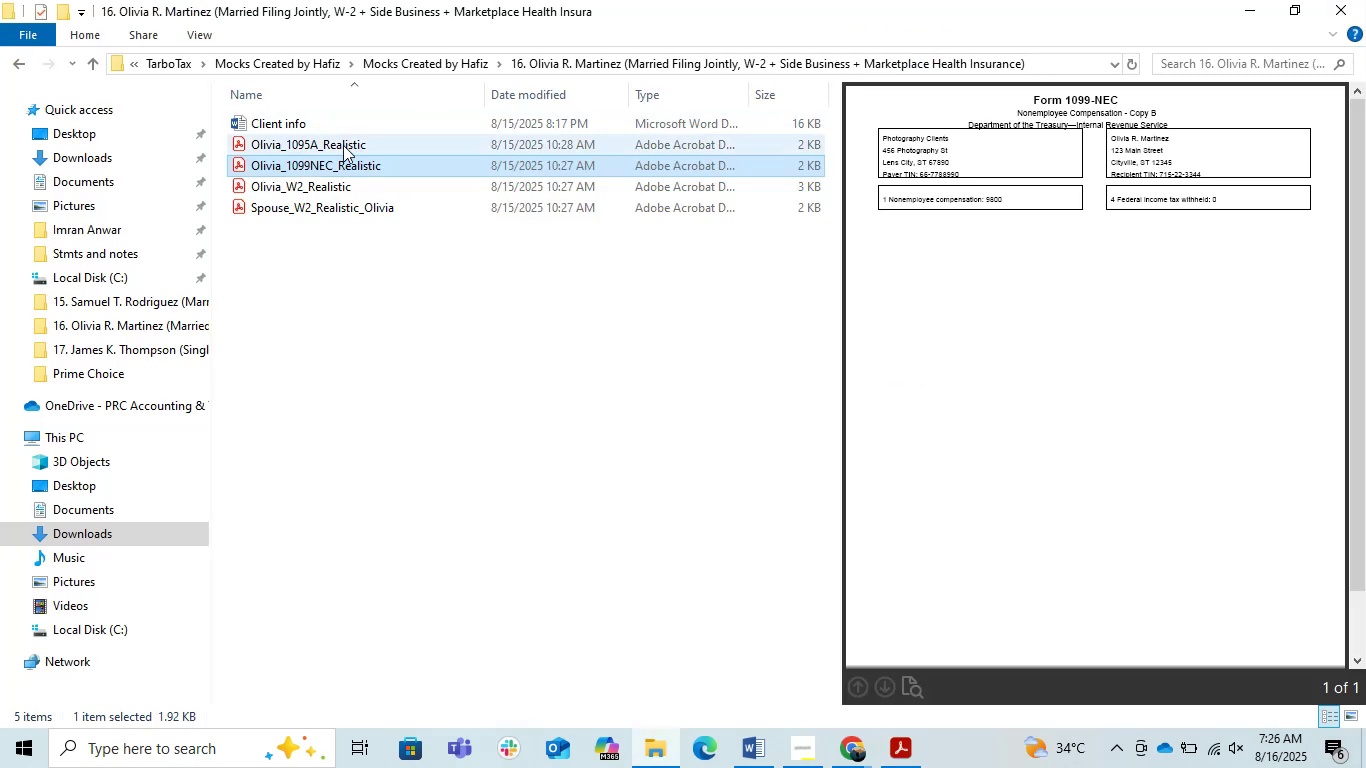 
double_click([343, 145])
 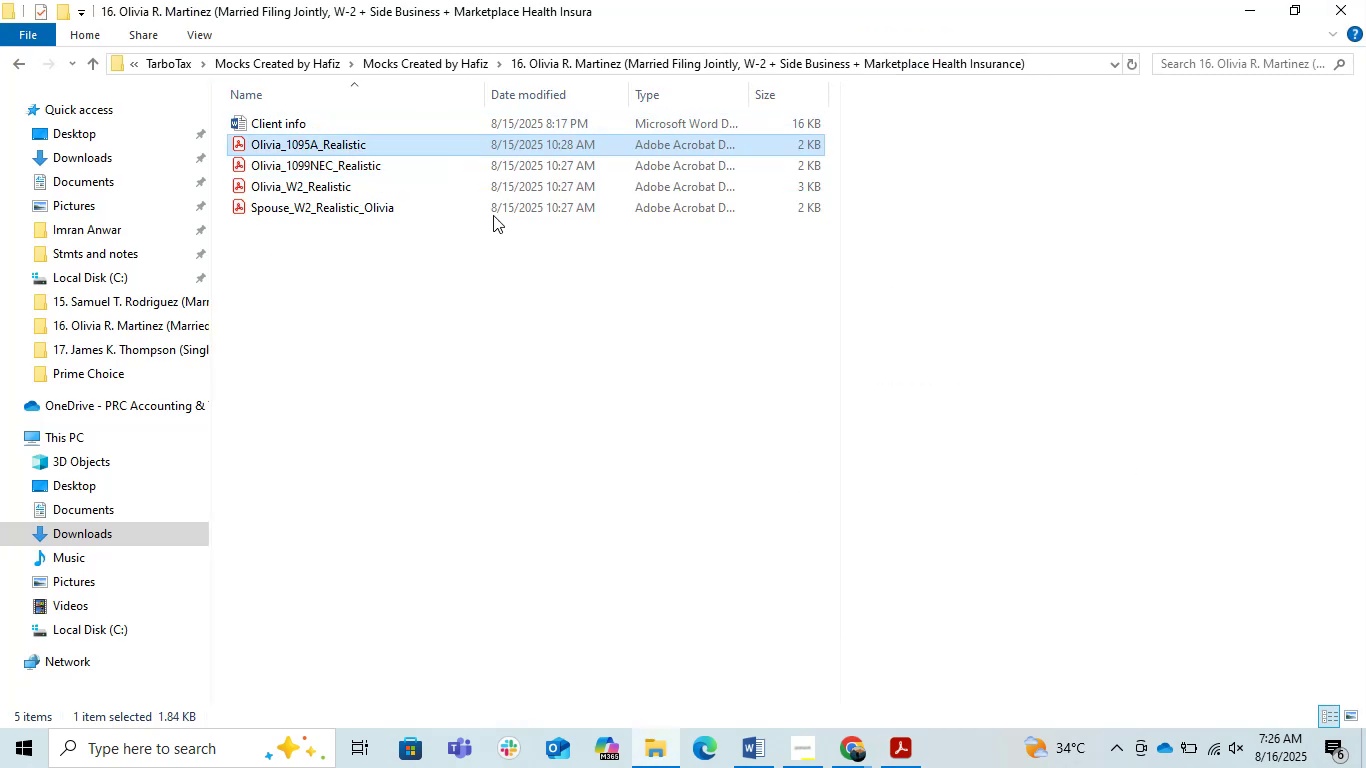 
mouse_move([849, 409])
 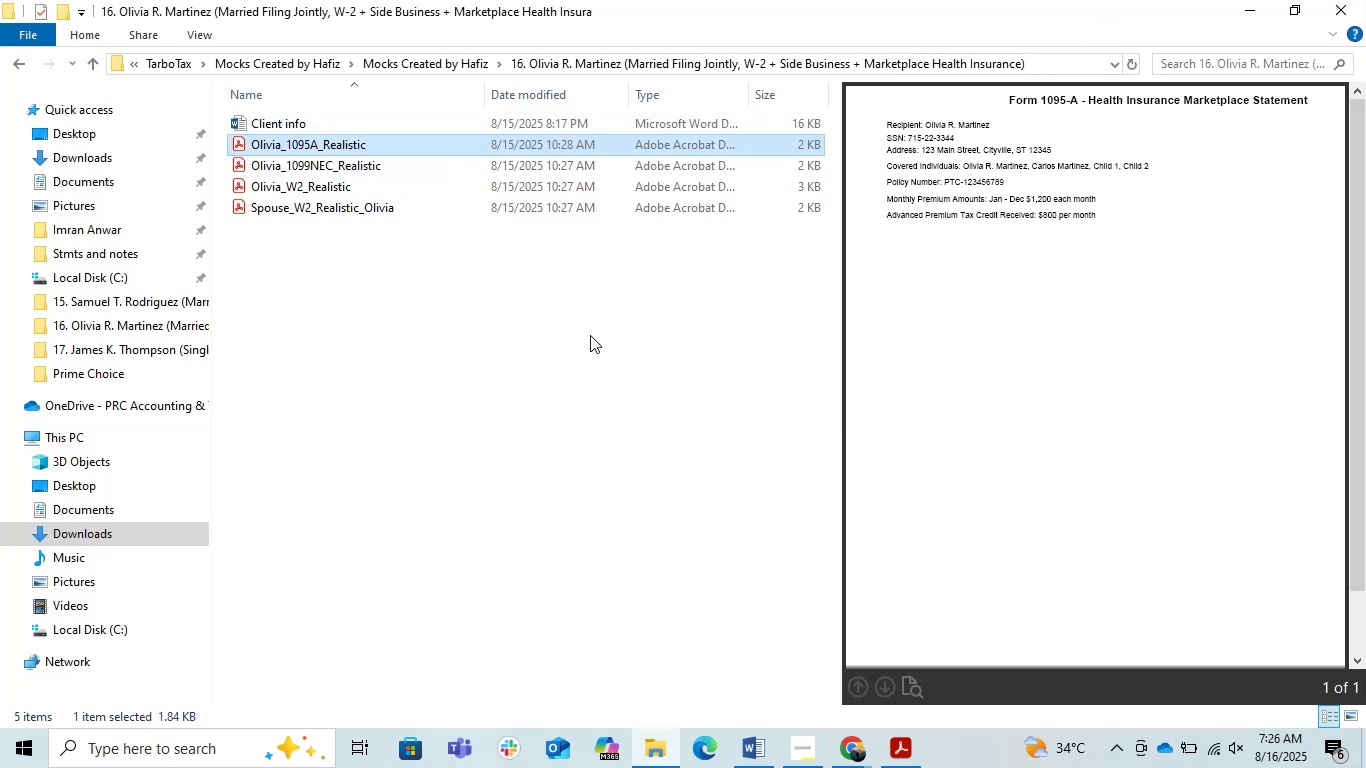 
double_click([334, 141])
 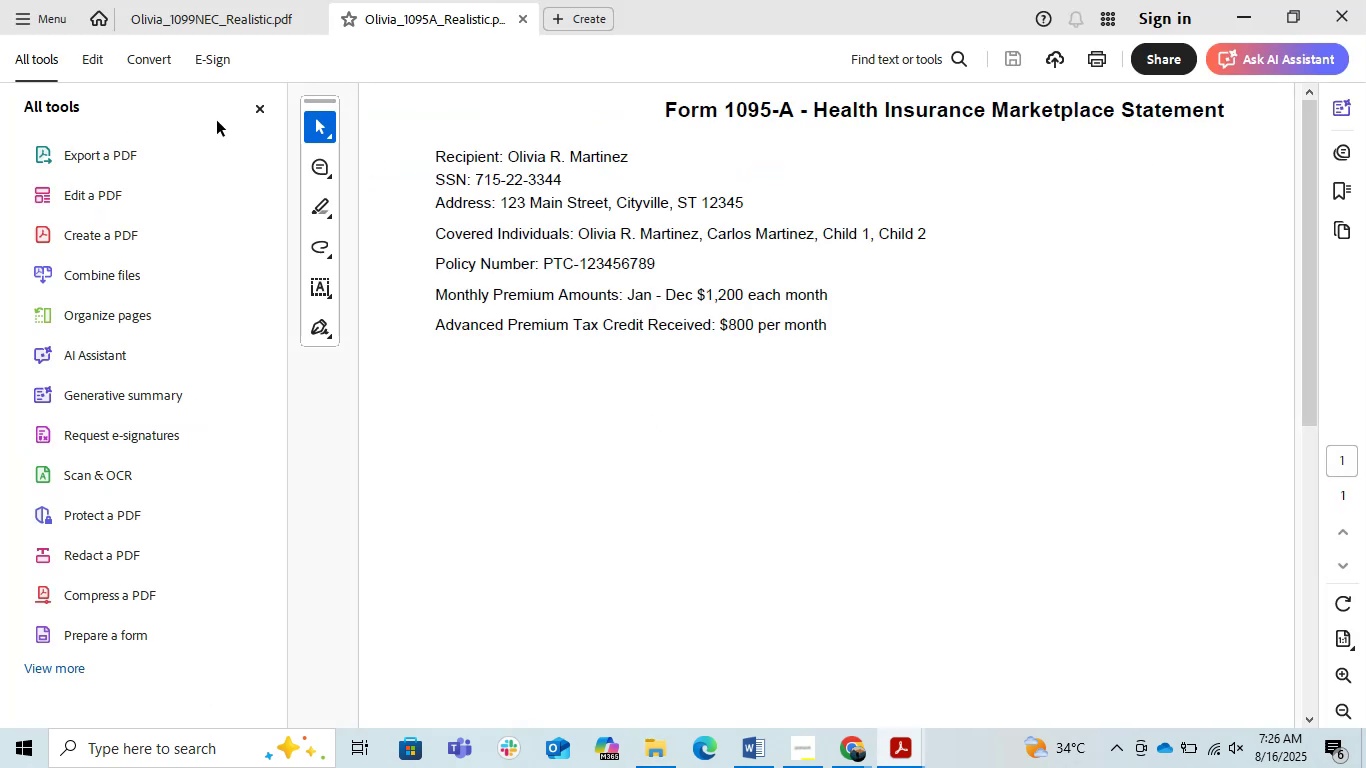 
left_click([254, 108])
 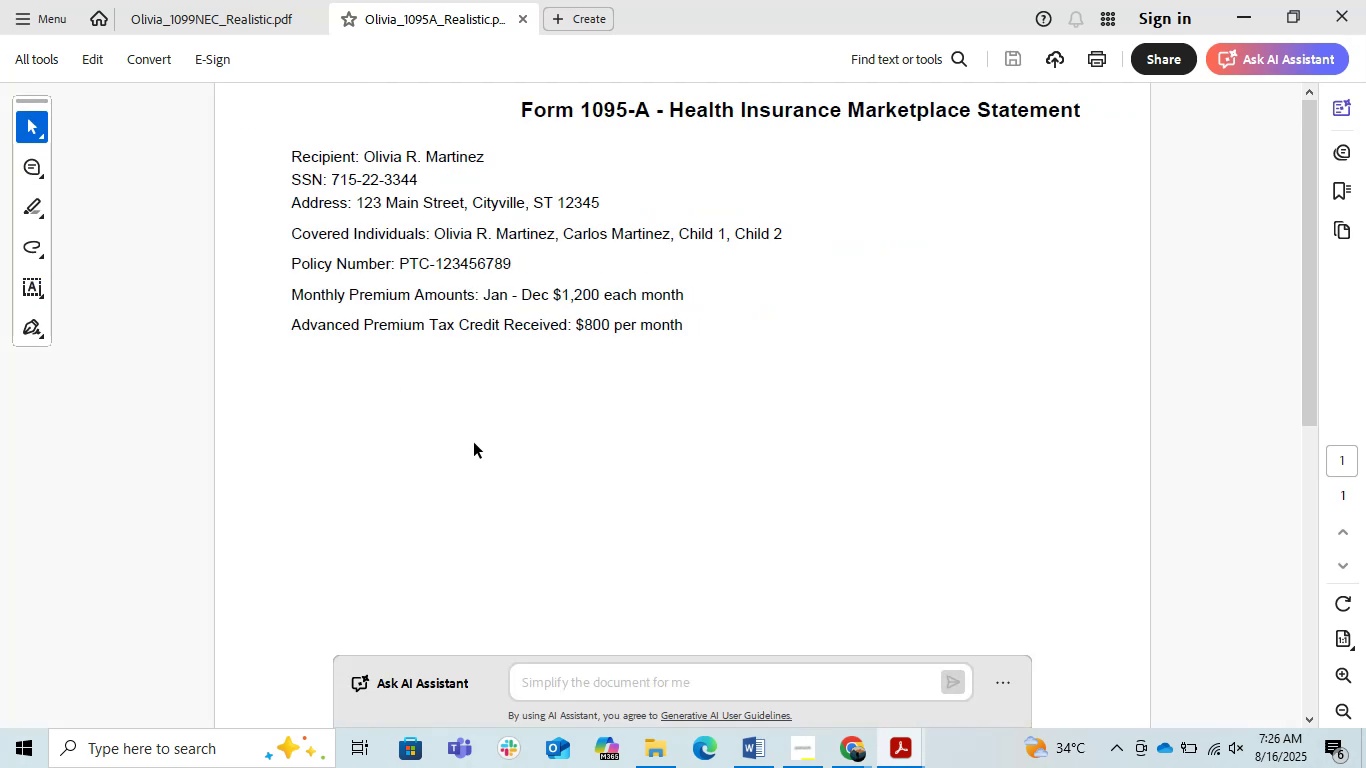 
left_click([480, 448])
 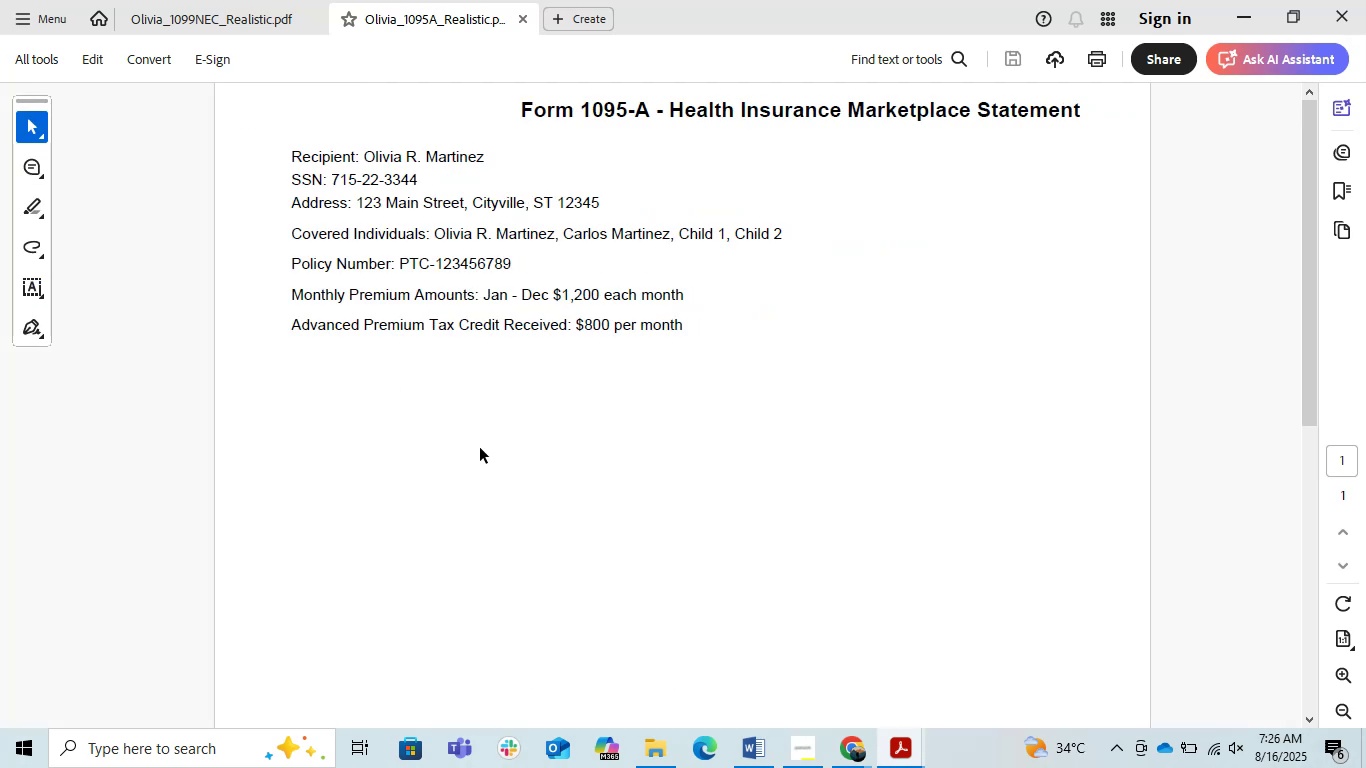 
left_click([163, 13])
 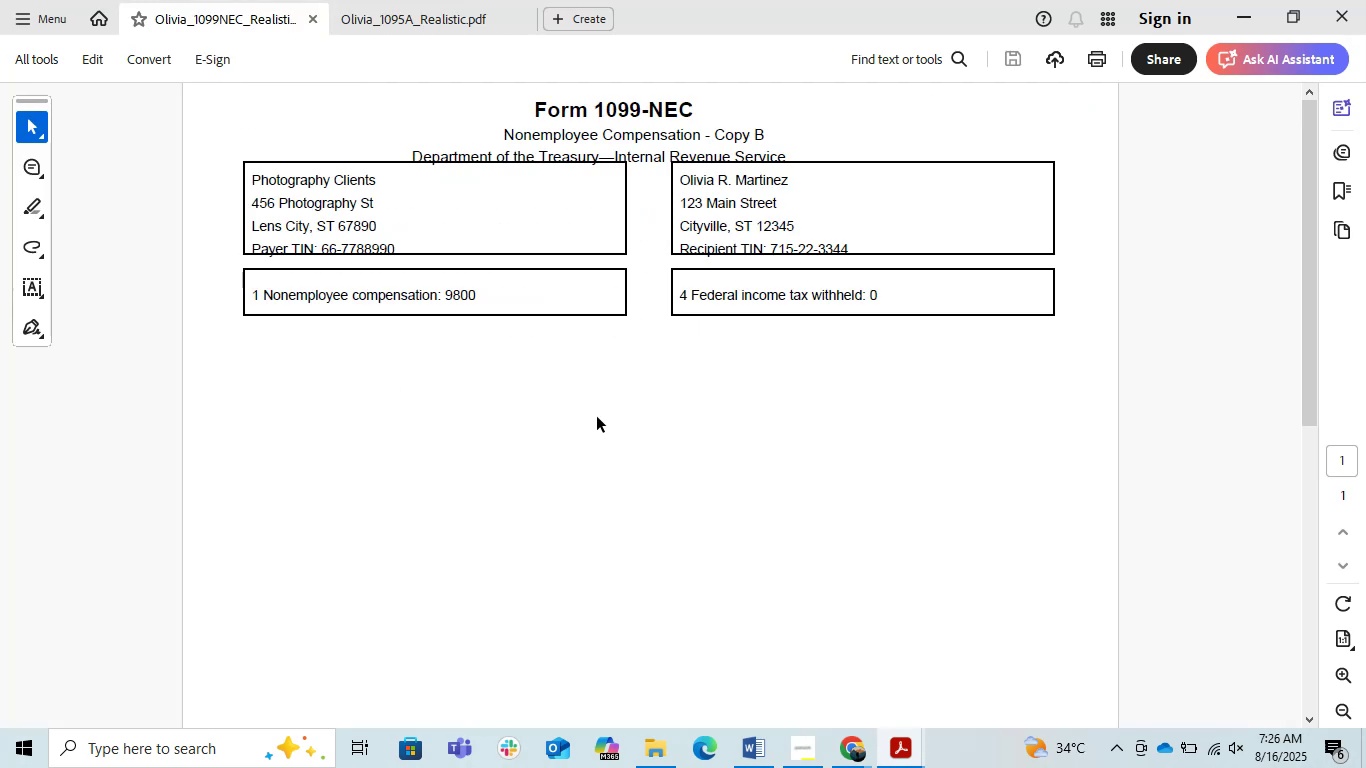 
left_click([597, 417])
 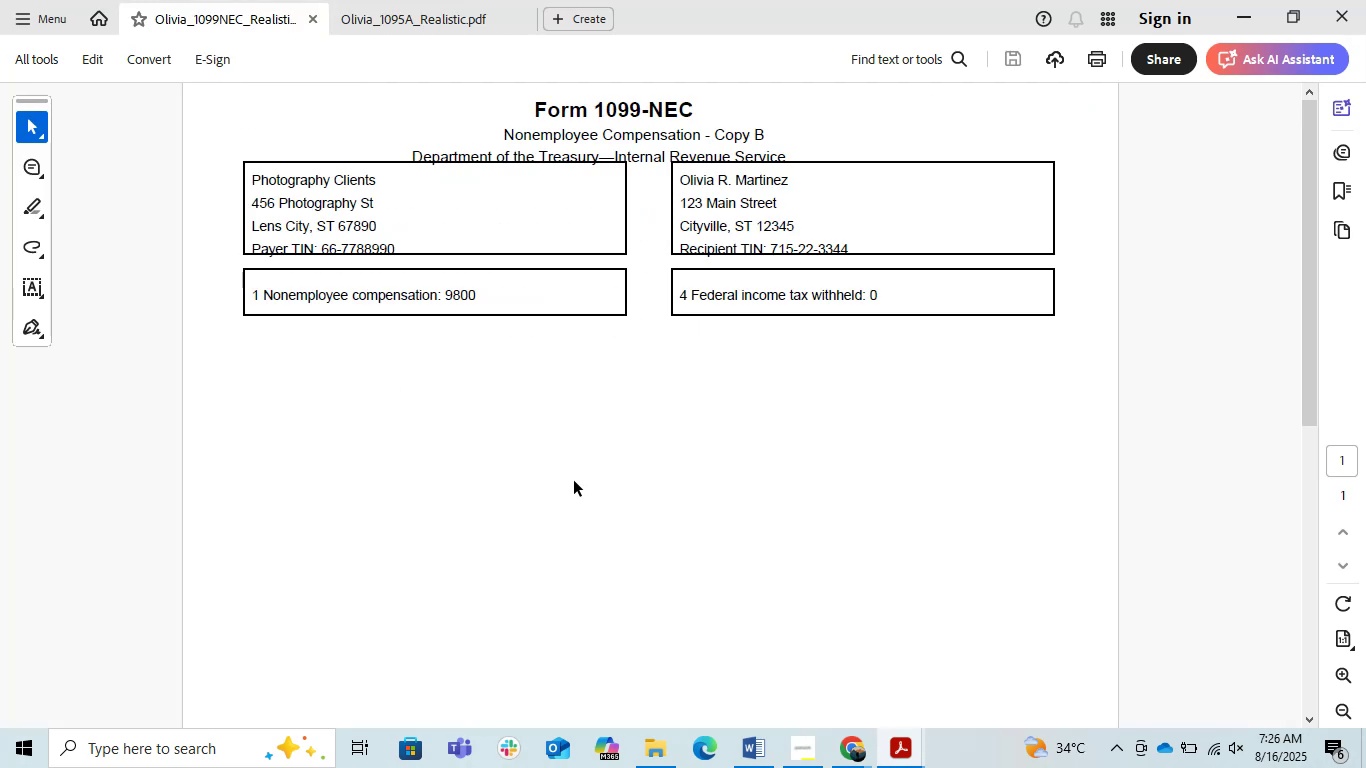 
key(PrintScreen)
 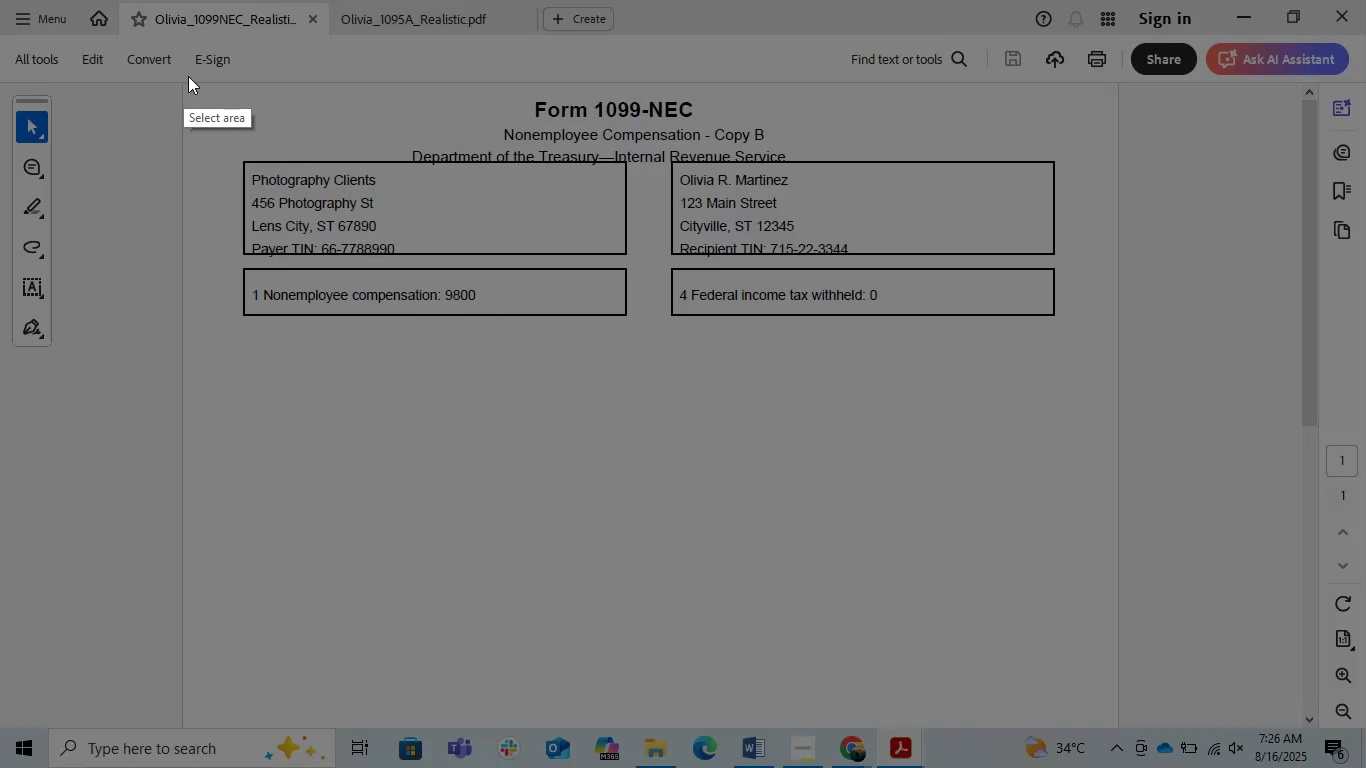 
left_click_drag(start_coordinate=[214, 87], to_coordinate=[1095, 420])
 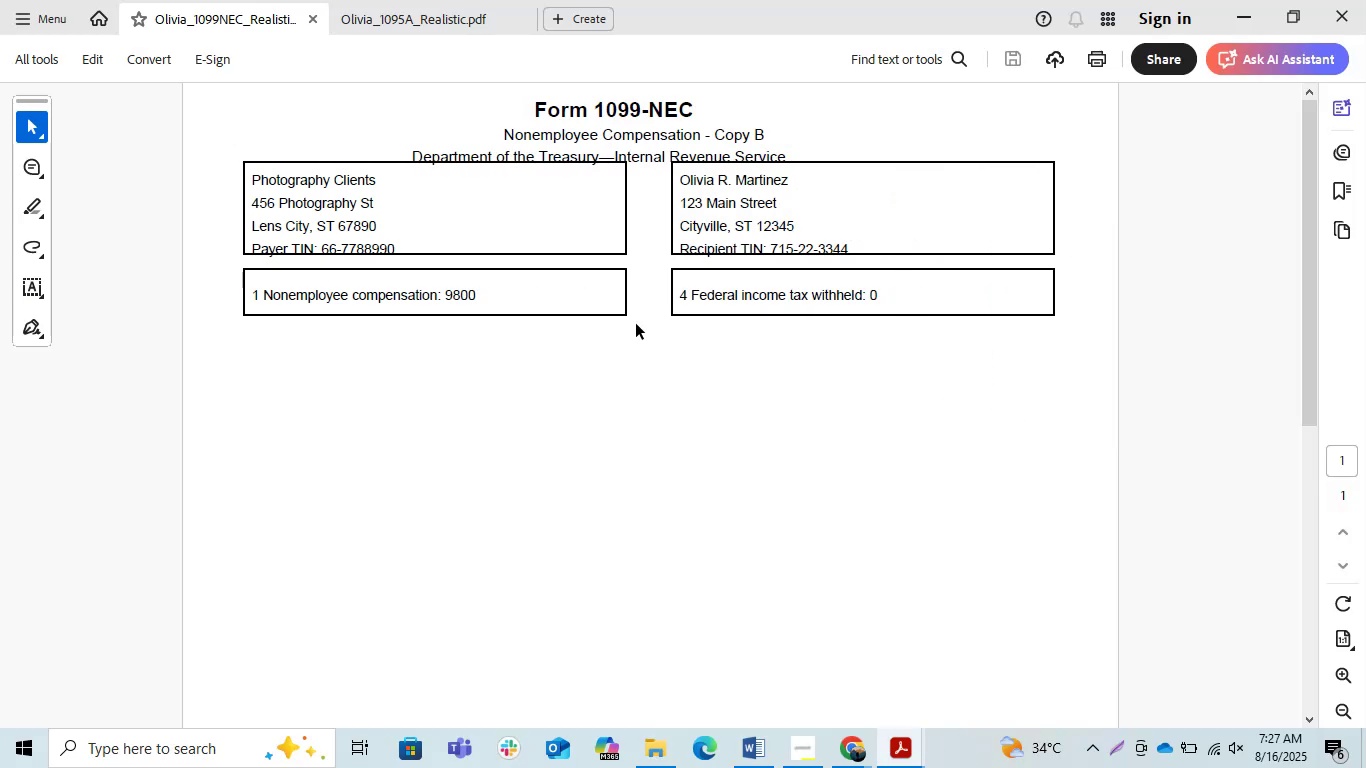 
hold_key(key=ControlLeft, duration=0.5)
 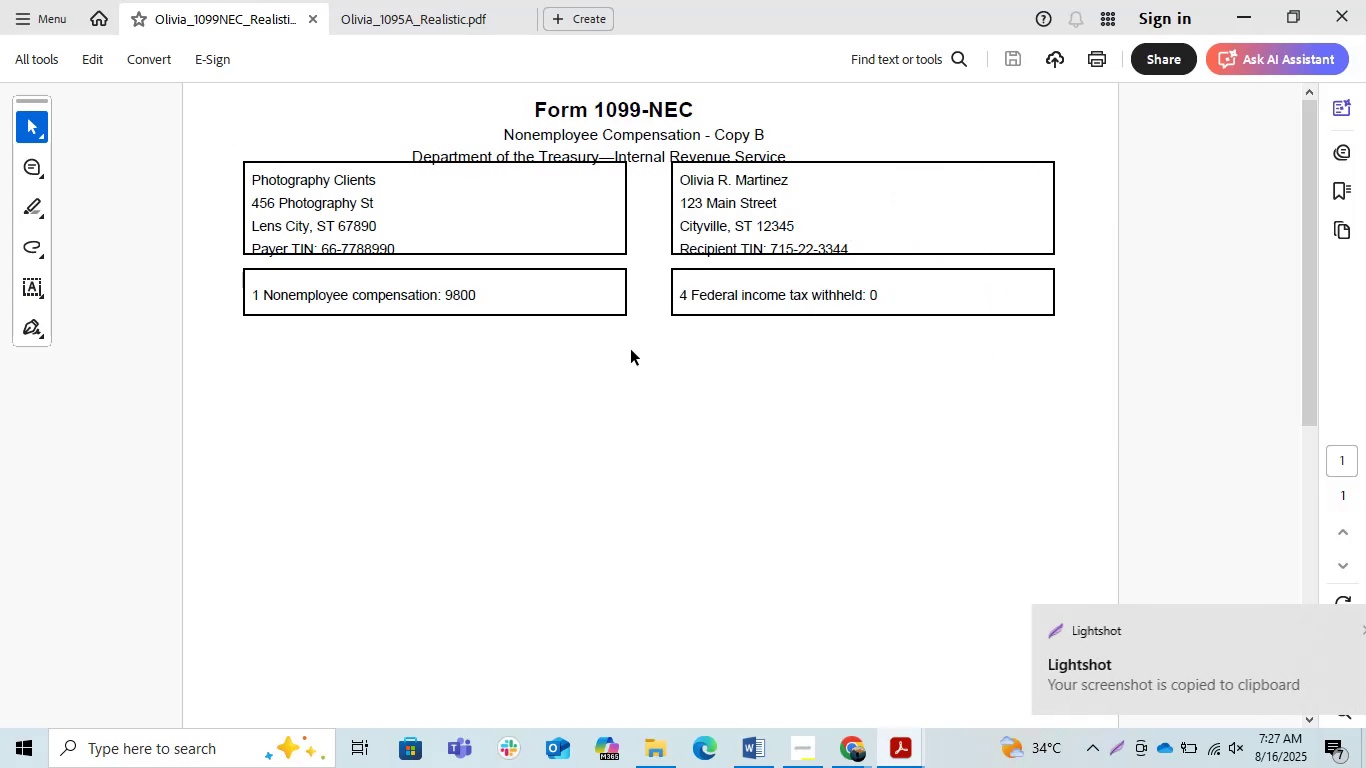 
key(C)
 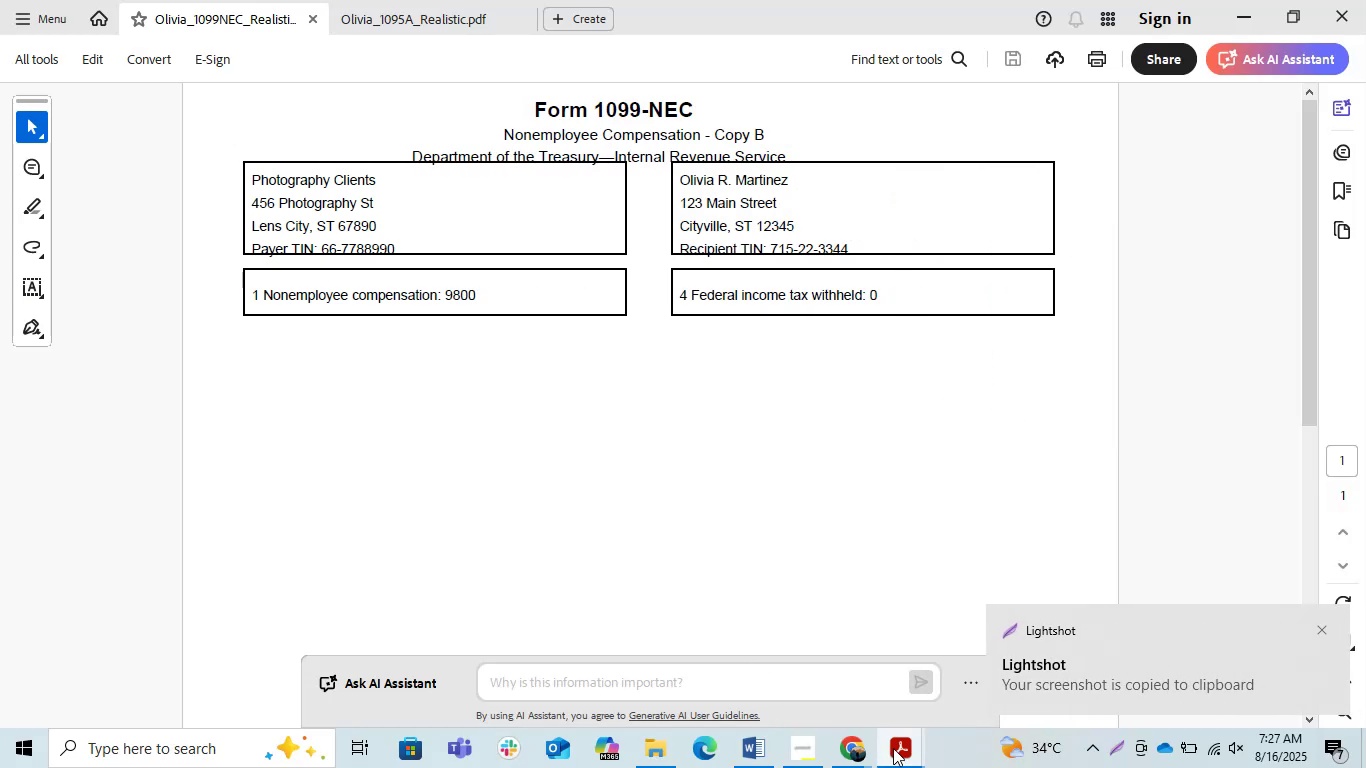 
left_click([866, 753])
 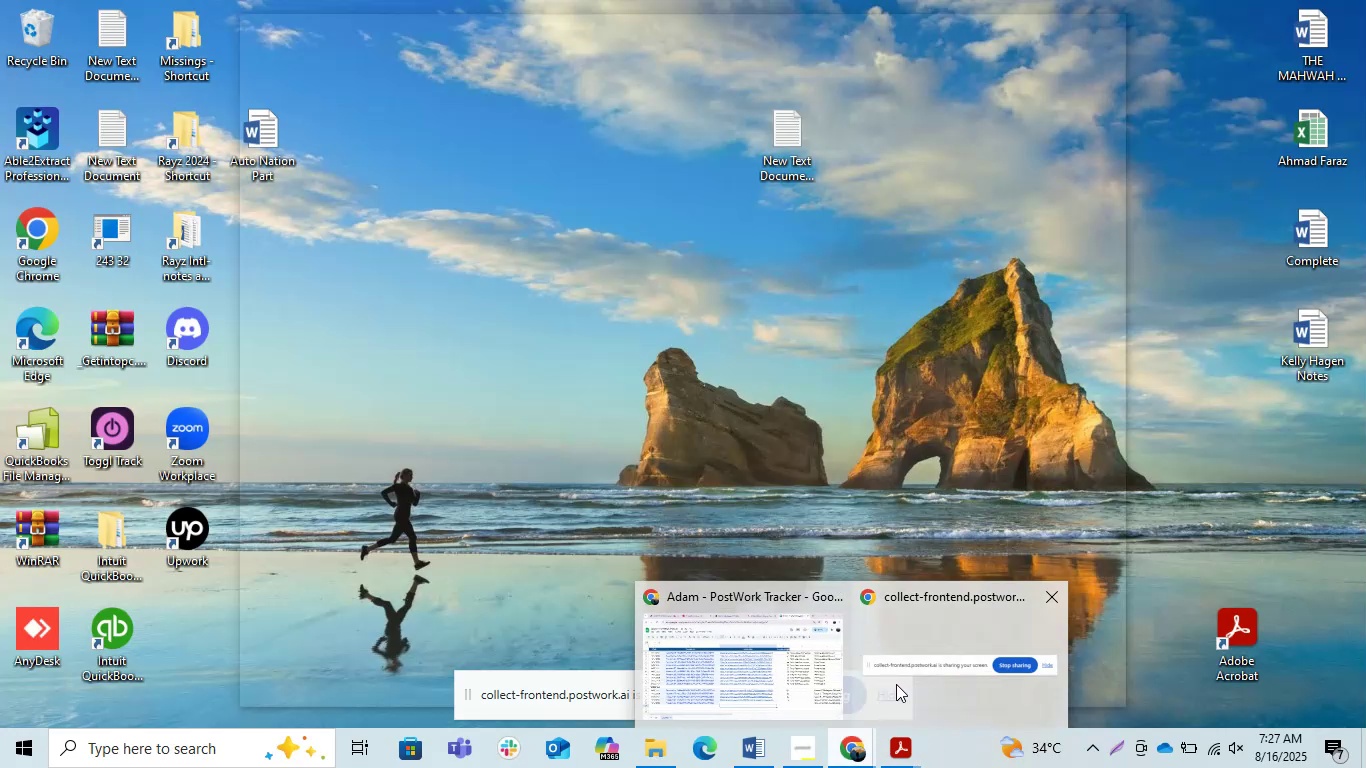 
left_click([813, 686])
 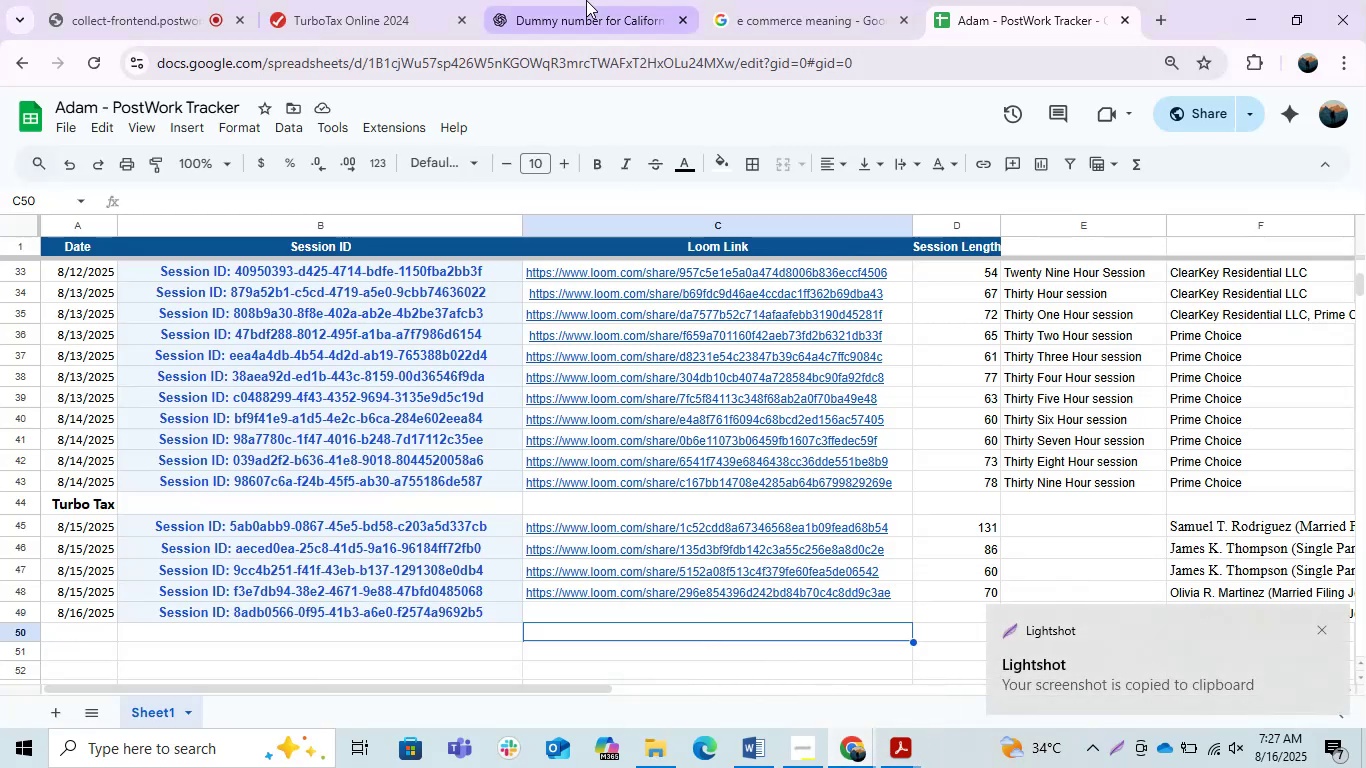 
double_click([586, 0])
 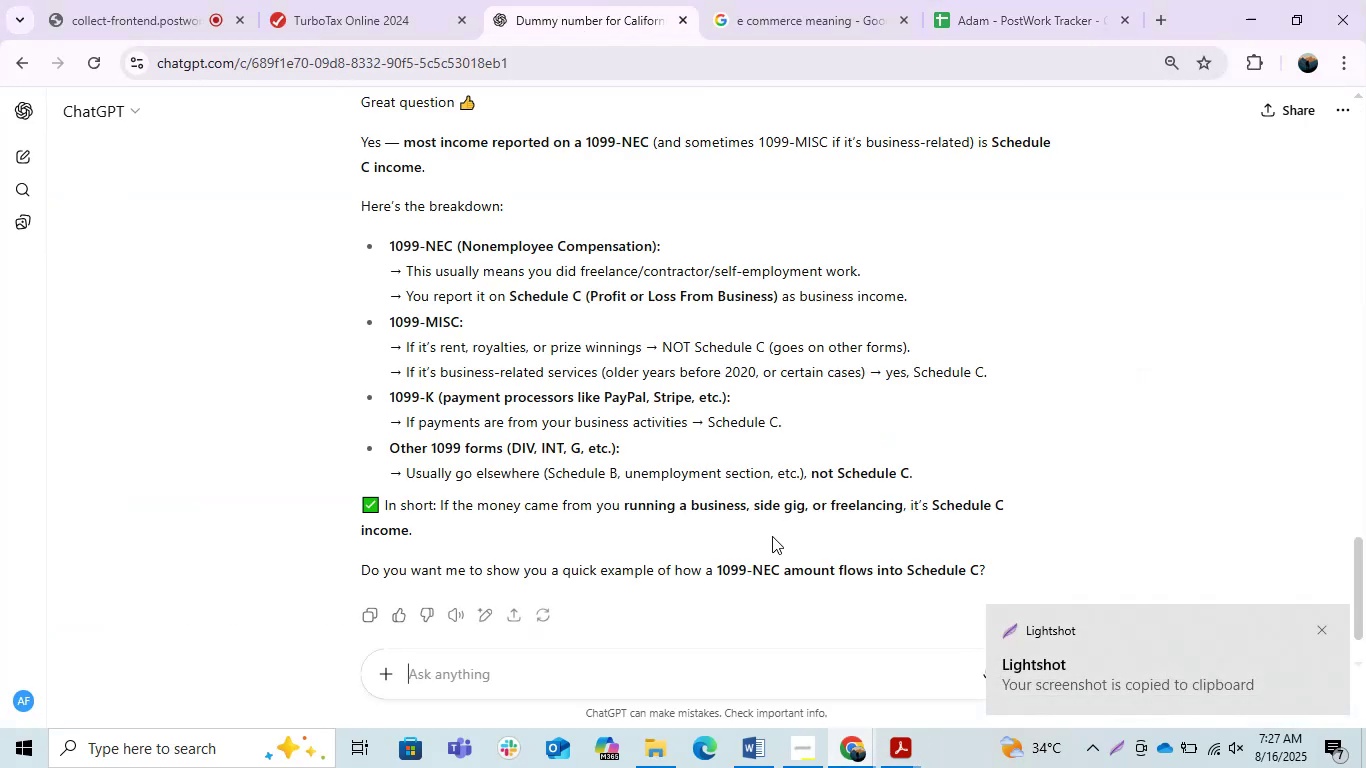 
key(Control+ControlLeft)
 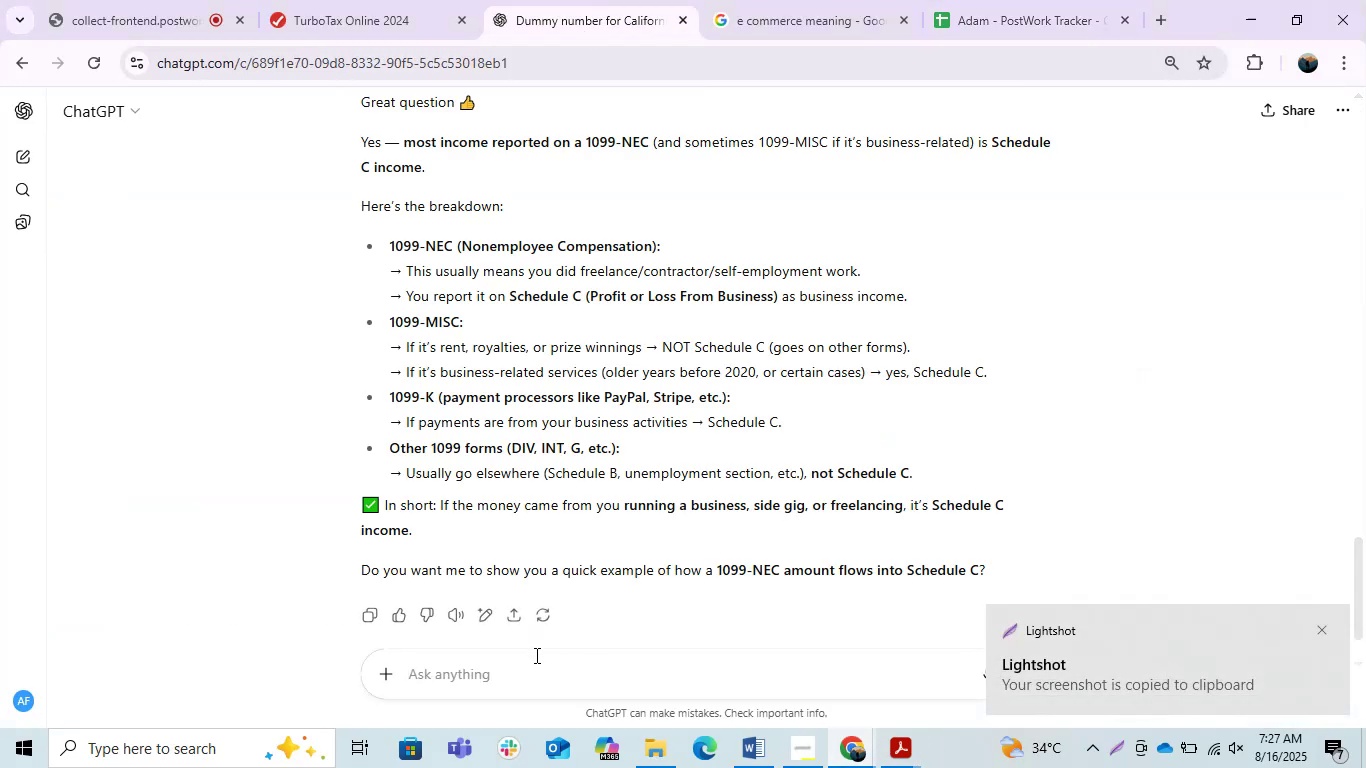 
key(Control+V)
 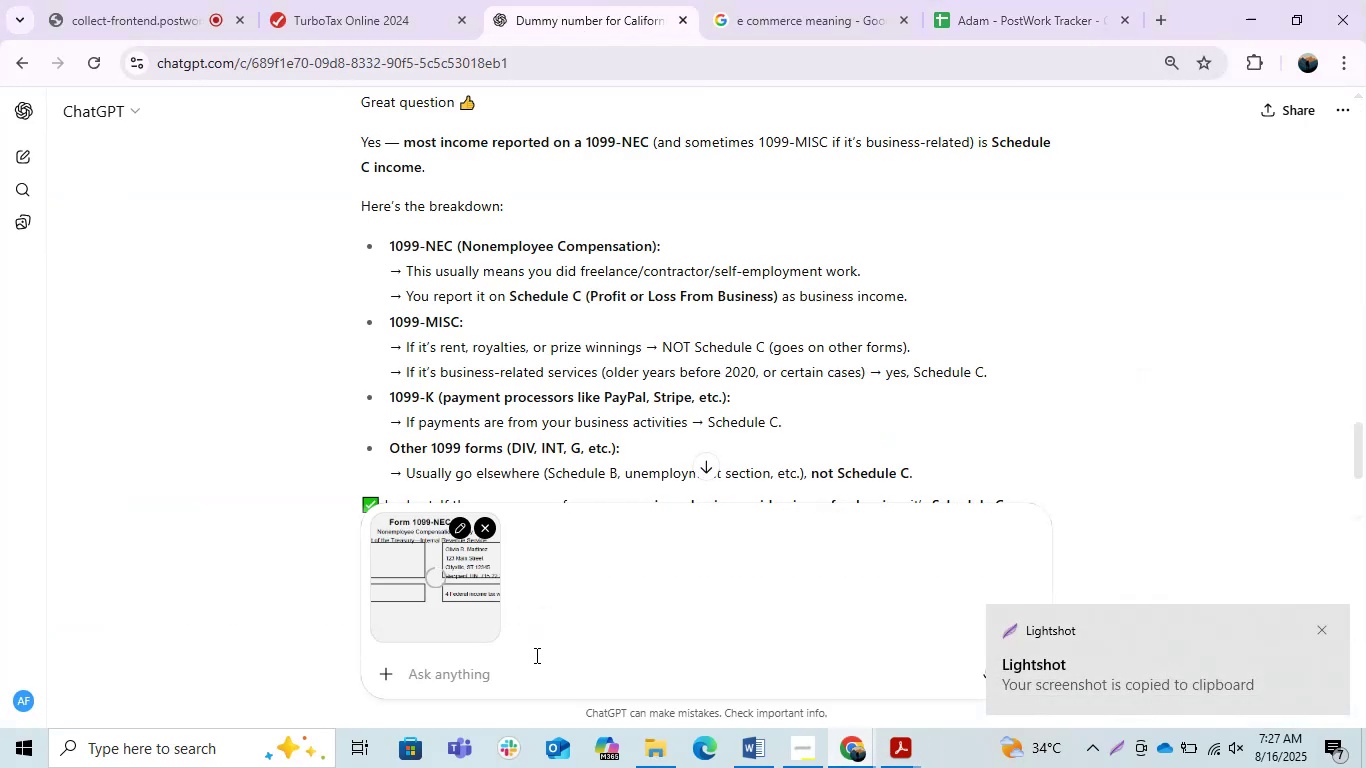 
type(where to put this in tax return)
 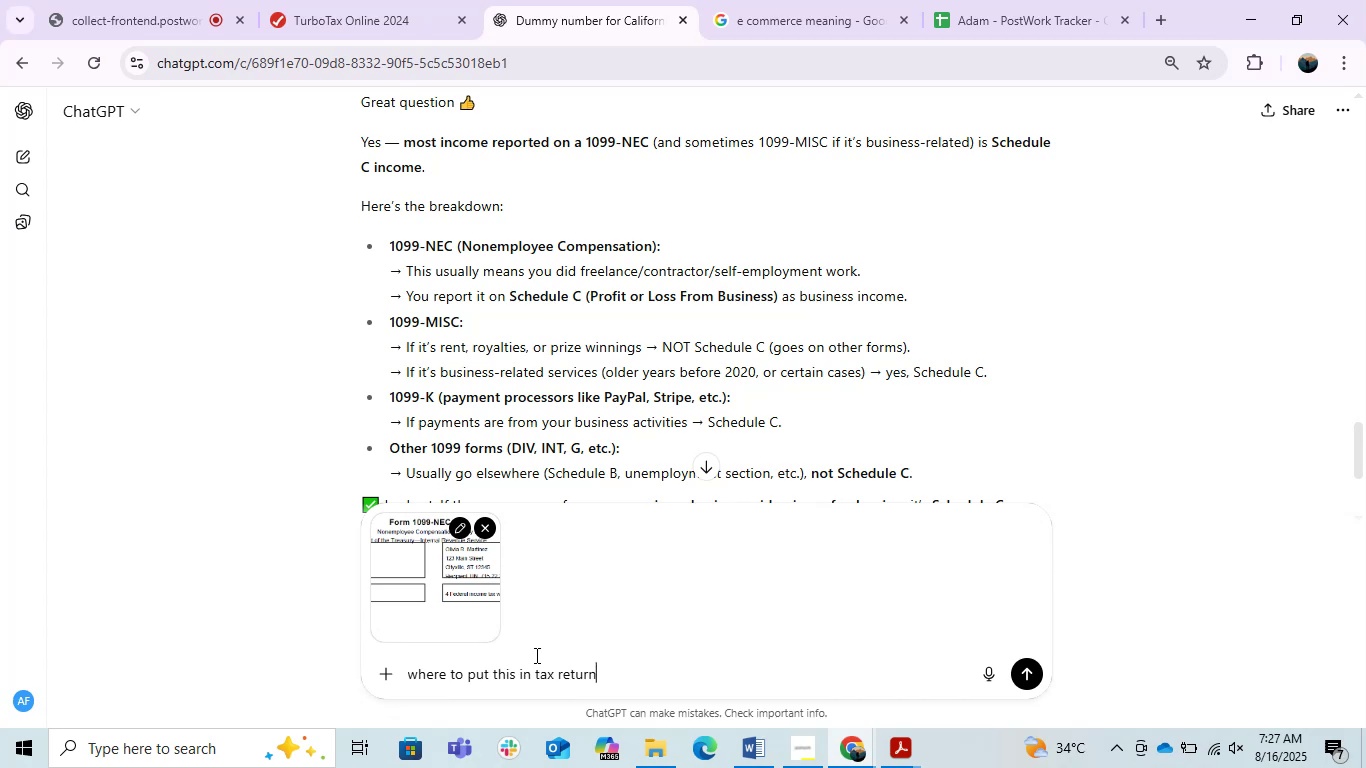 
key(Enter)
 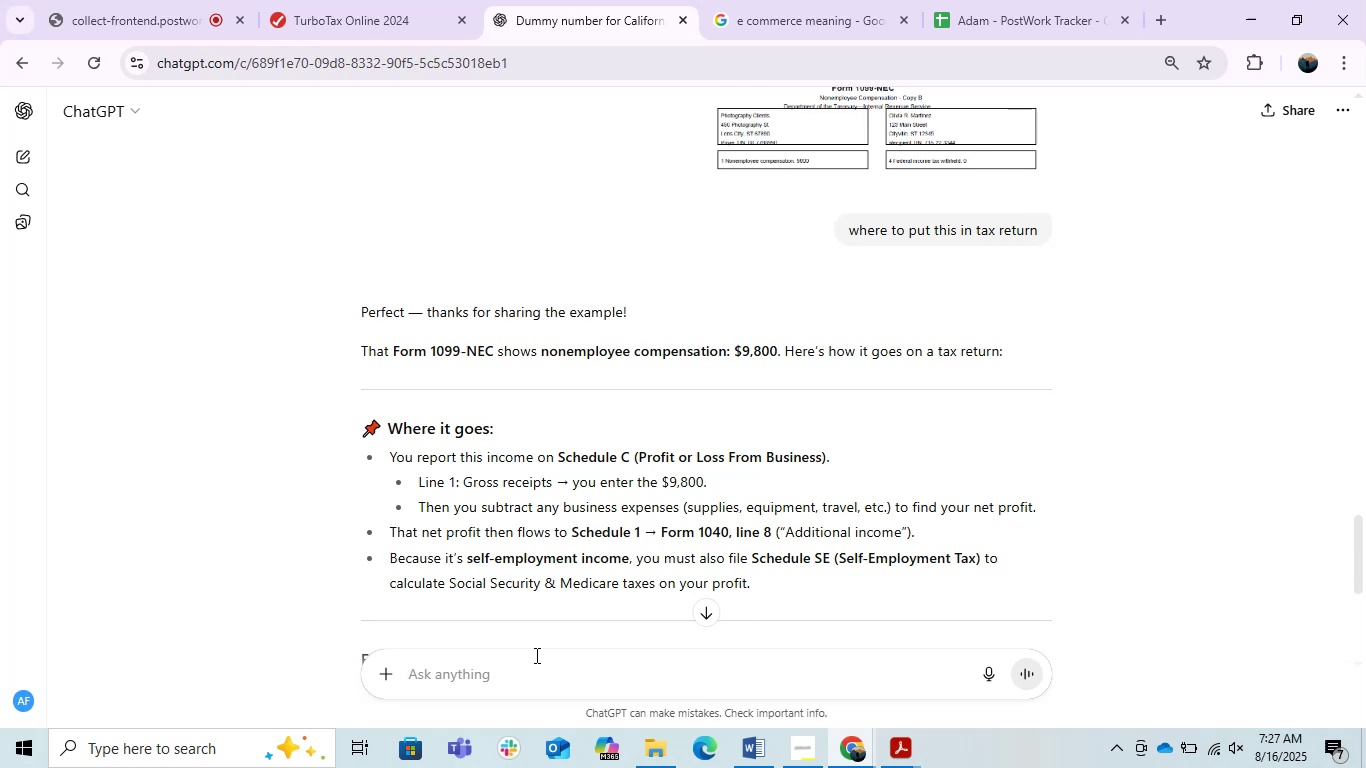 
wait(32.49)
 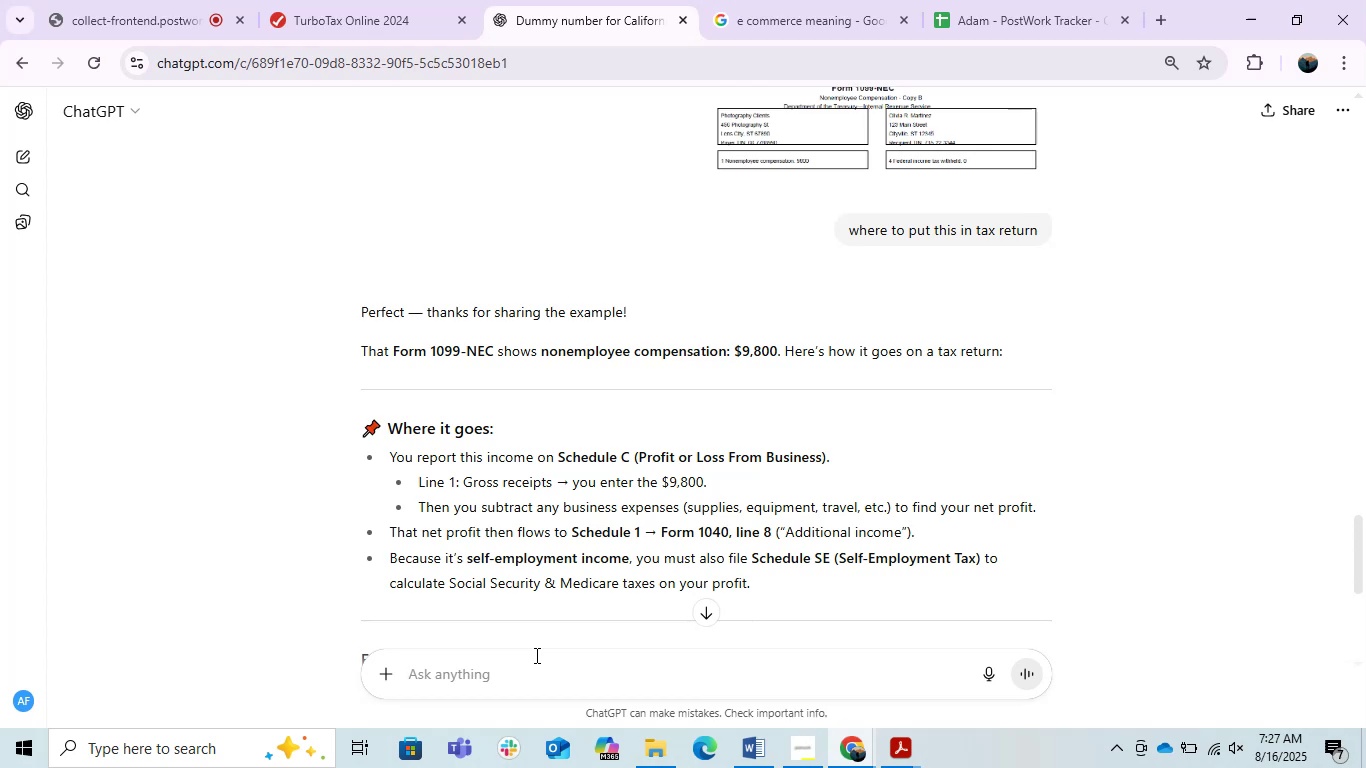 
scroll: coordinate [535, 654], scroll_direction: up, amount: 1.0
 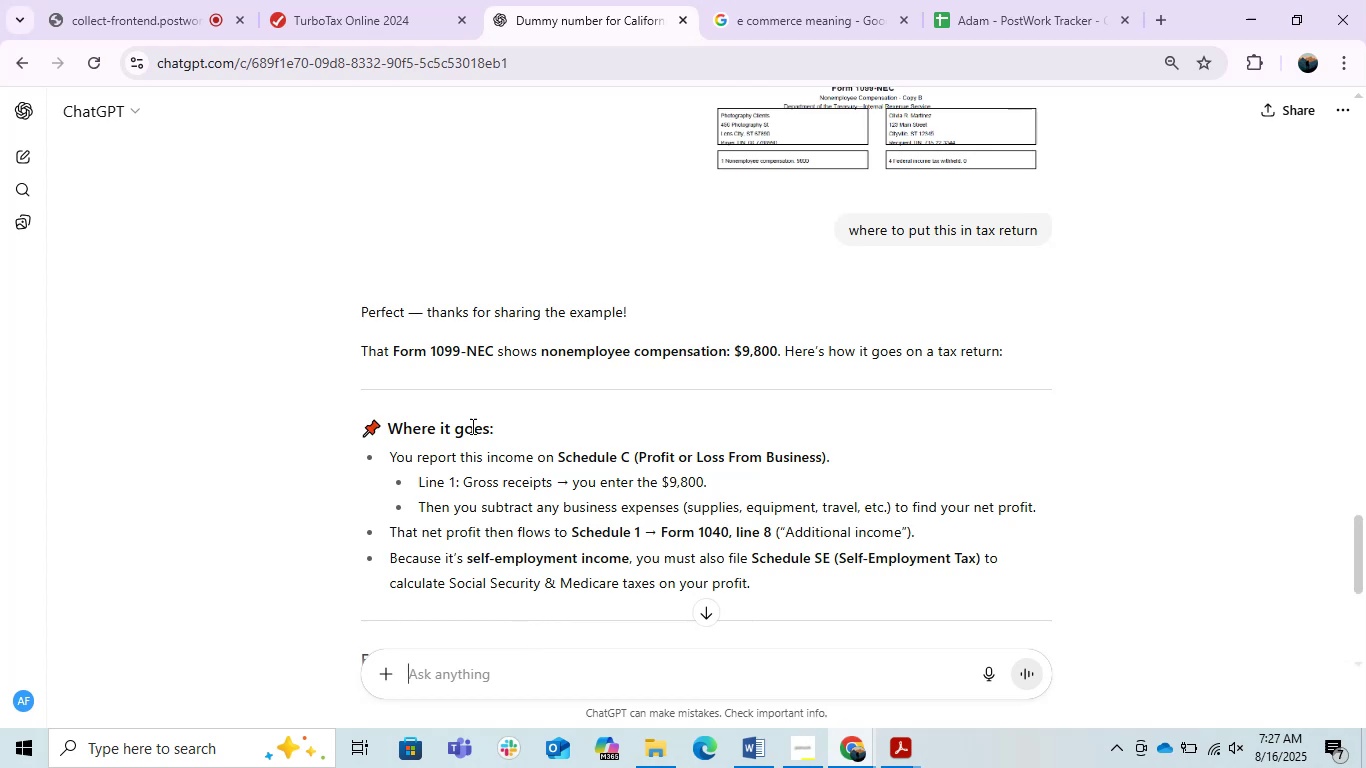 
scroll: coordinate [629, 581], scroll_direction: down, amount: 3.0
 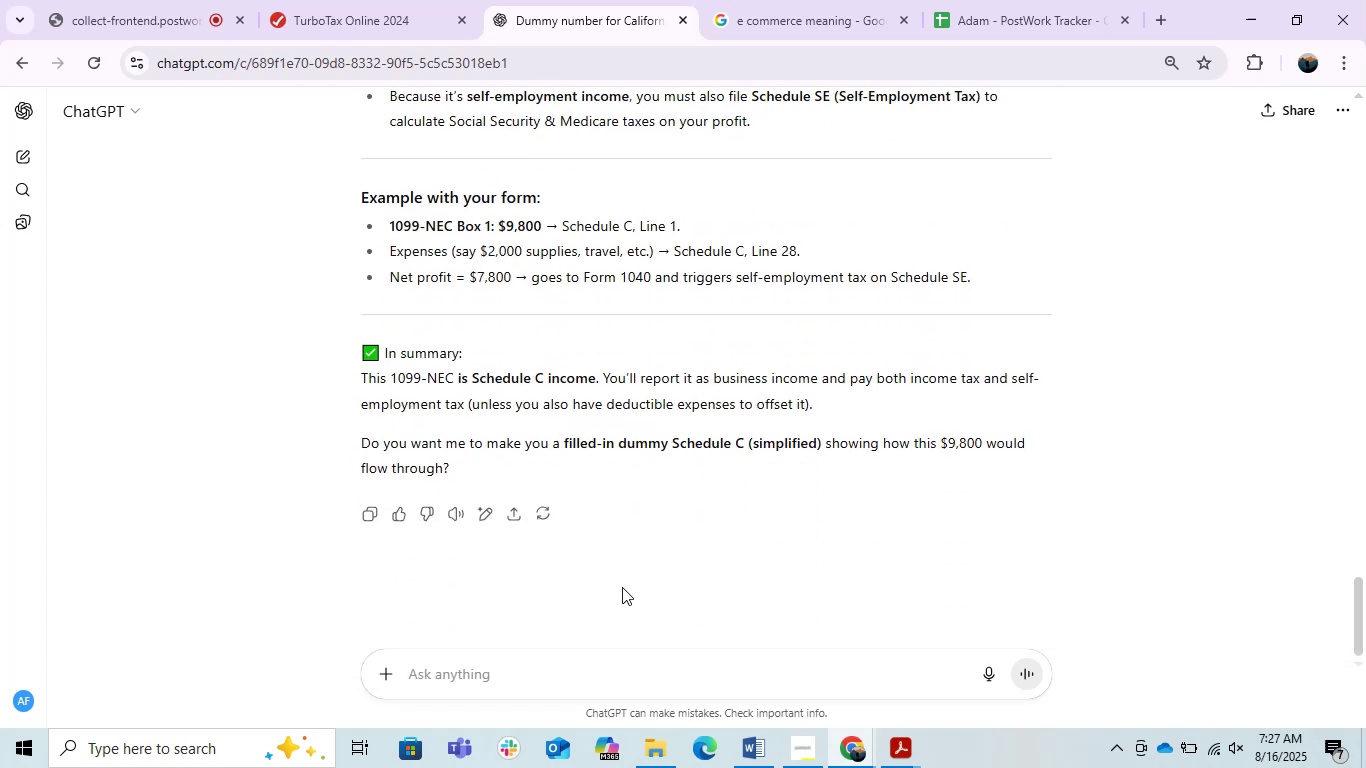 
scroll: coordinate [622, 587], scroll_direction: up, amount: 2.0
 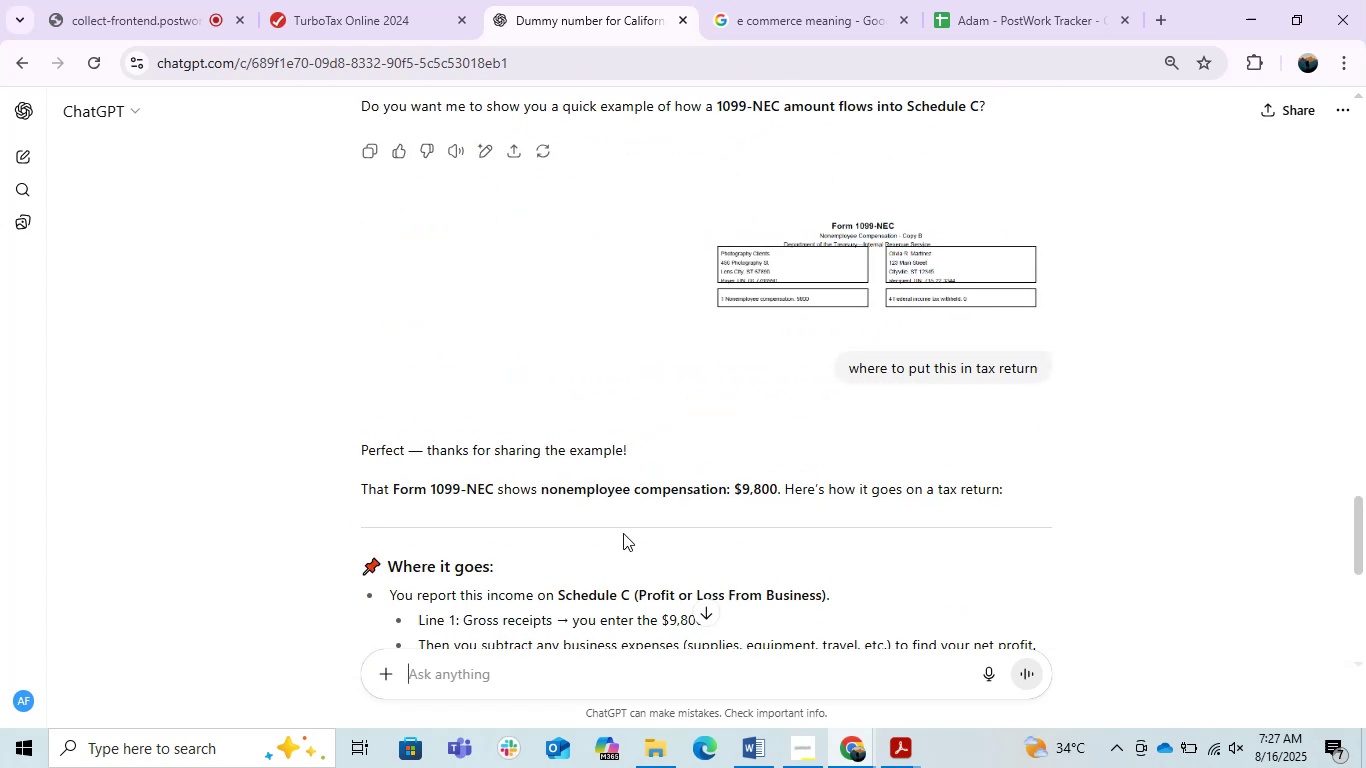 
left_click([848, 258])
 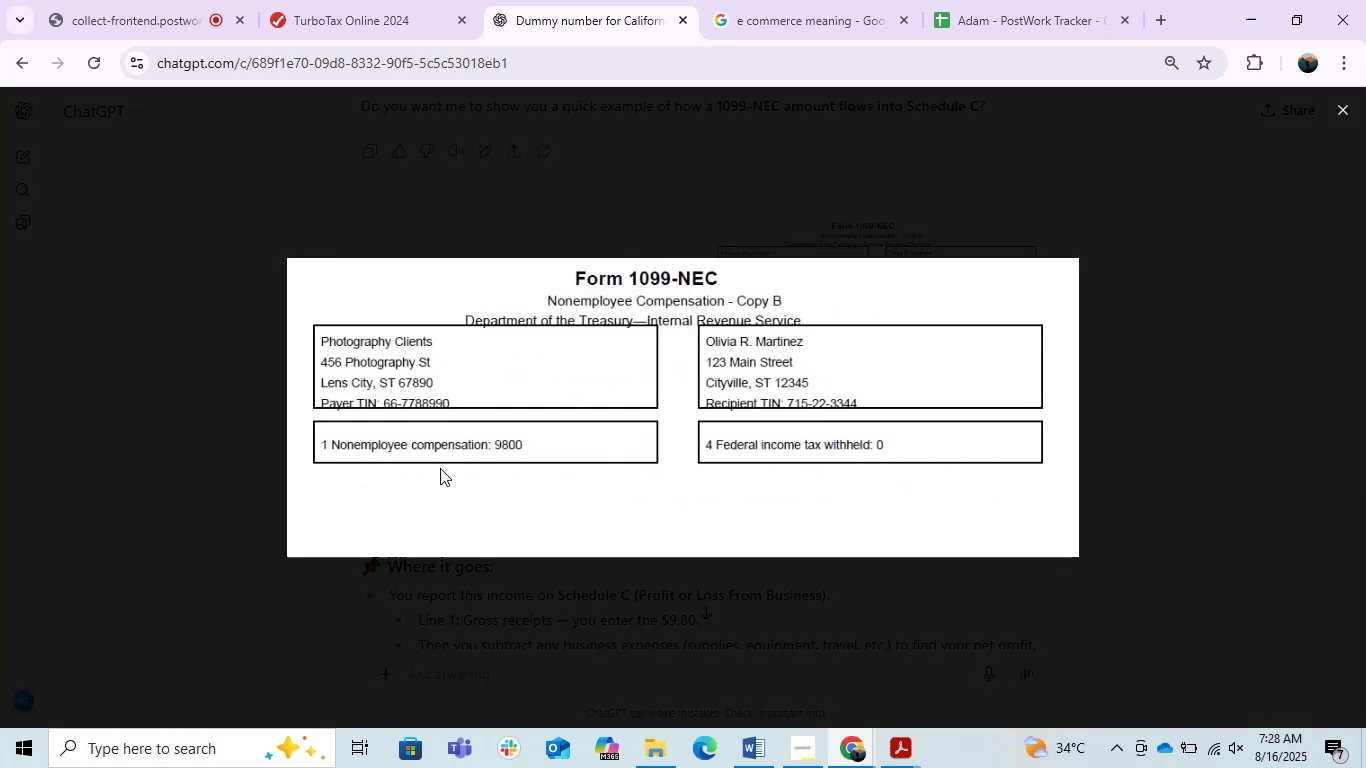 
left_click([267, 380])
 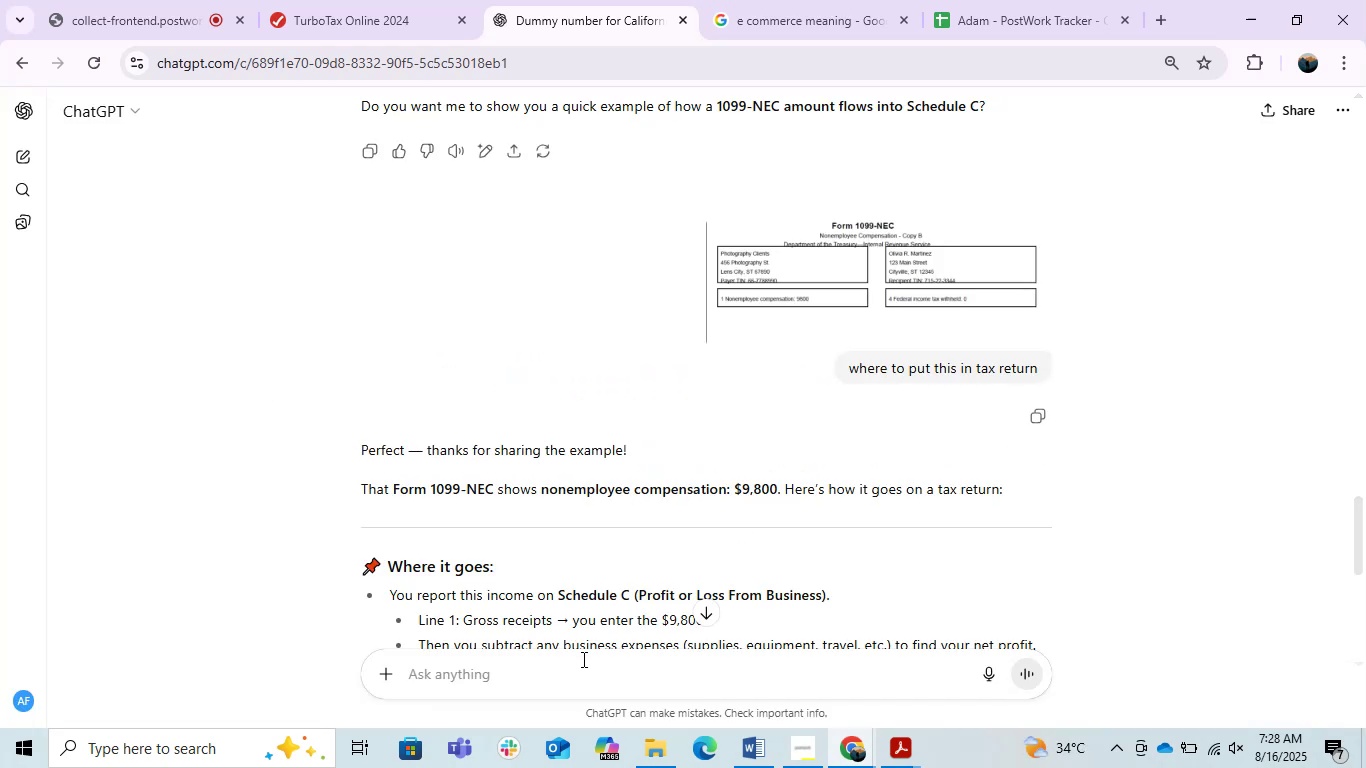 
scroll: coordinate [608, 488], scroll_direction: down, amount: 7.0
 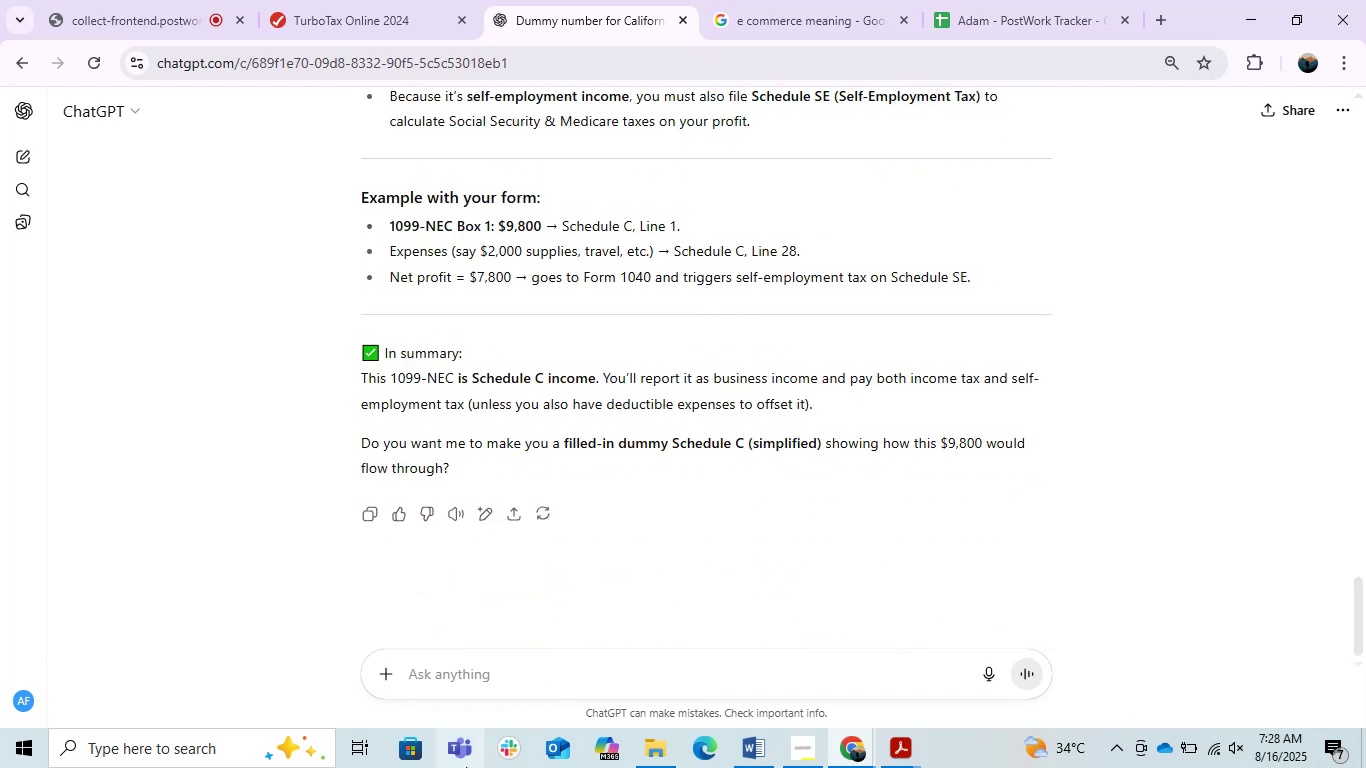 
left_click([425, 697])
 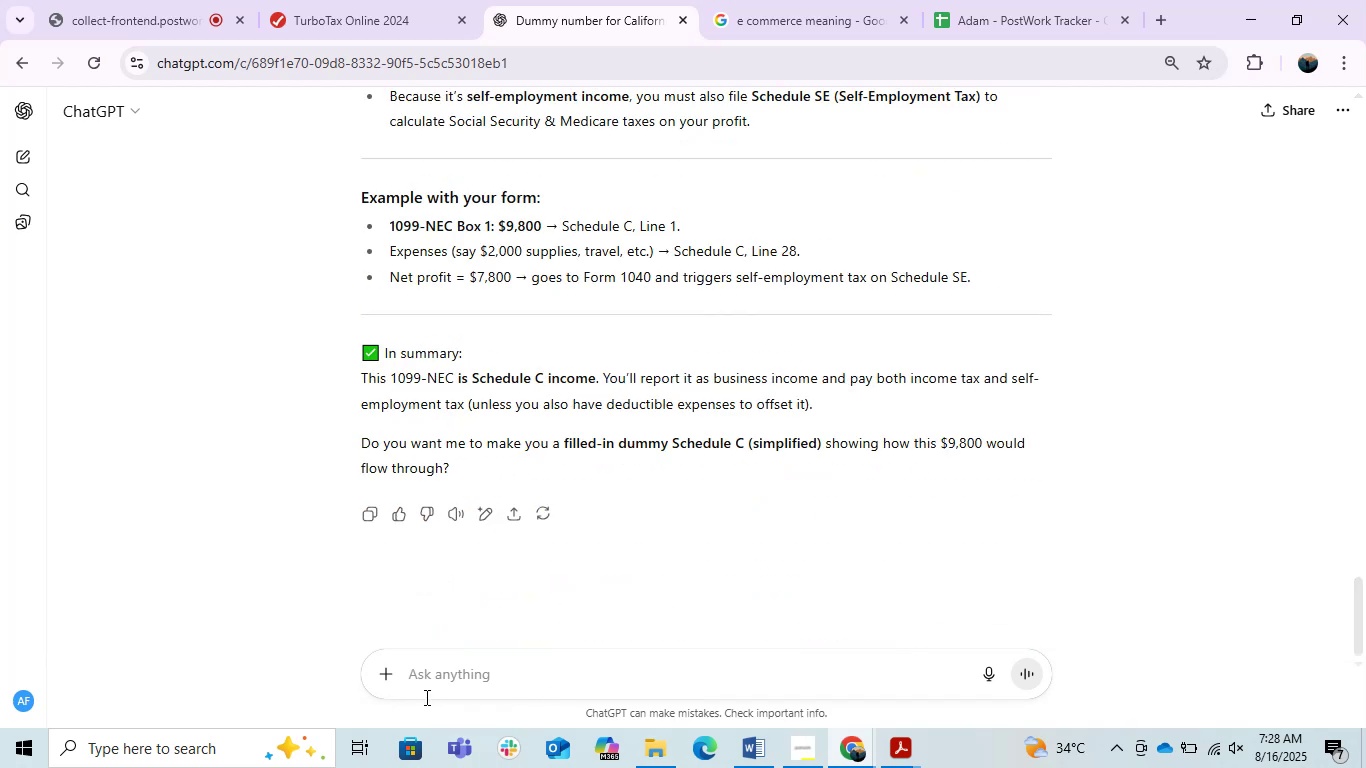 
type(acut)
key(Backspace)
key(Backspace)
type(tually t)
key(Backspace)
type(what is this 9800)
 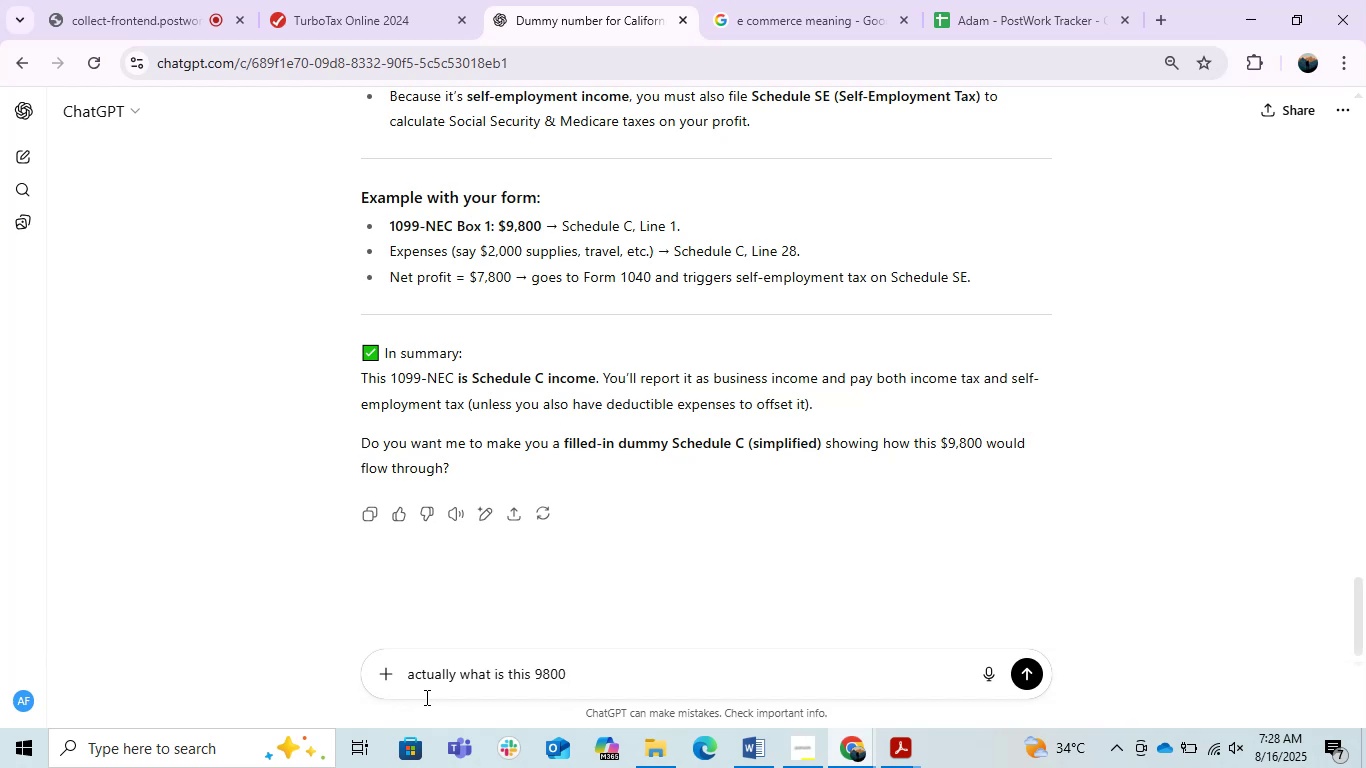 
key(Enter)
 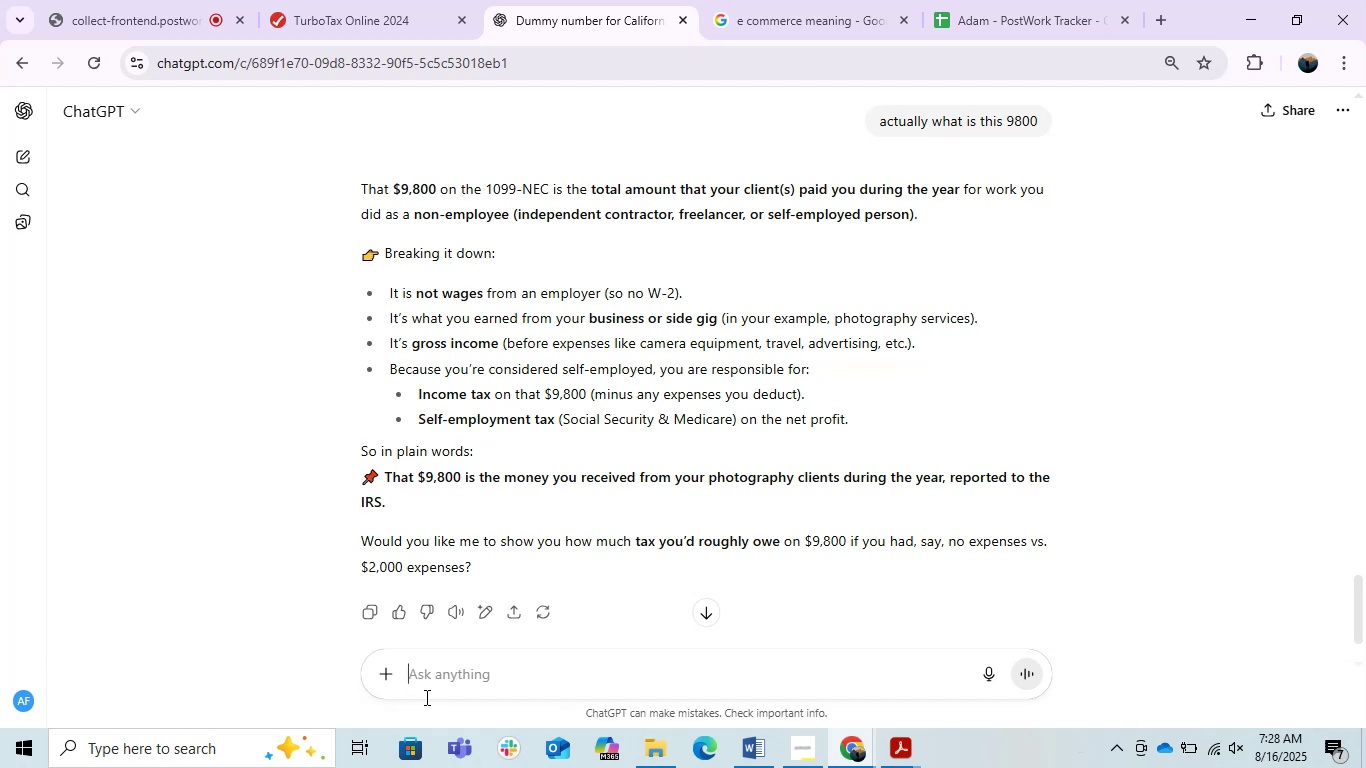 
wait(41.79)
 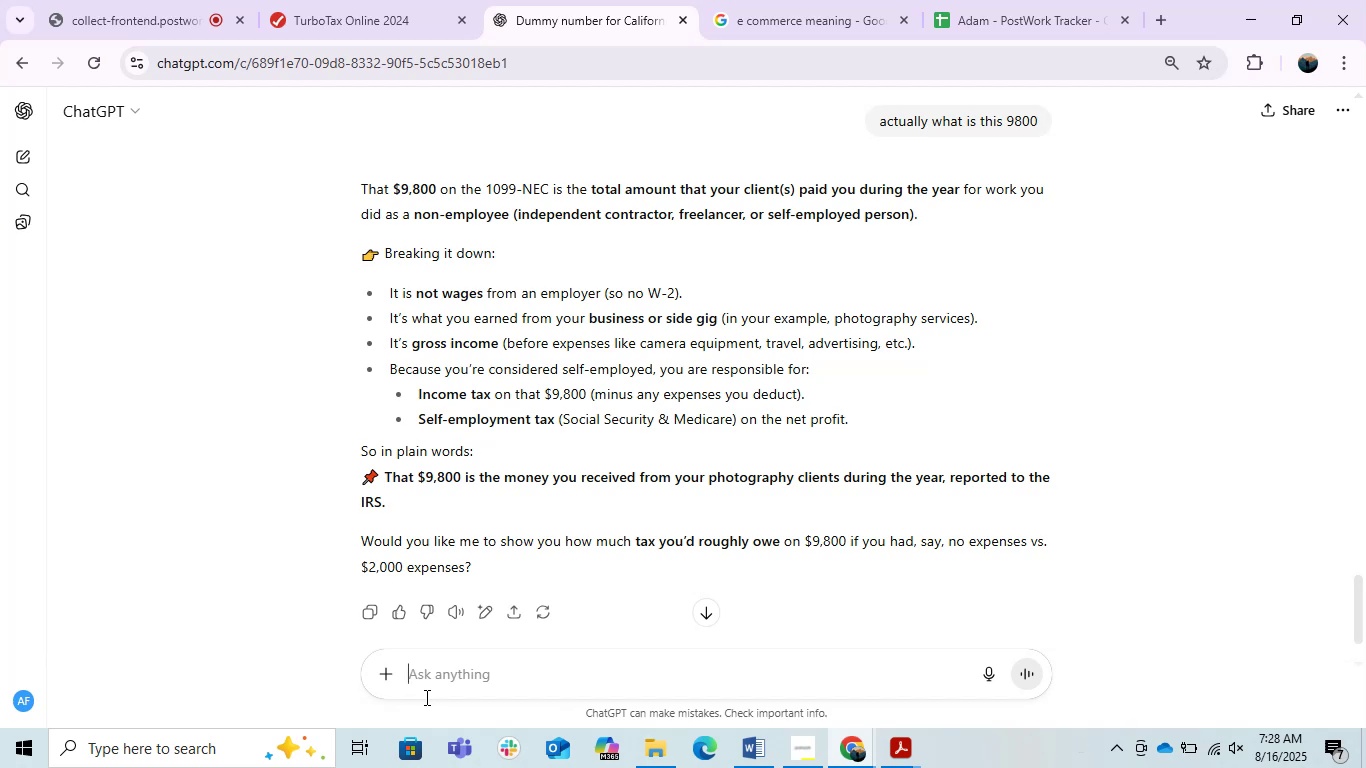 
double_click([824, 478])
 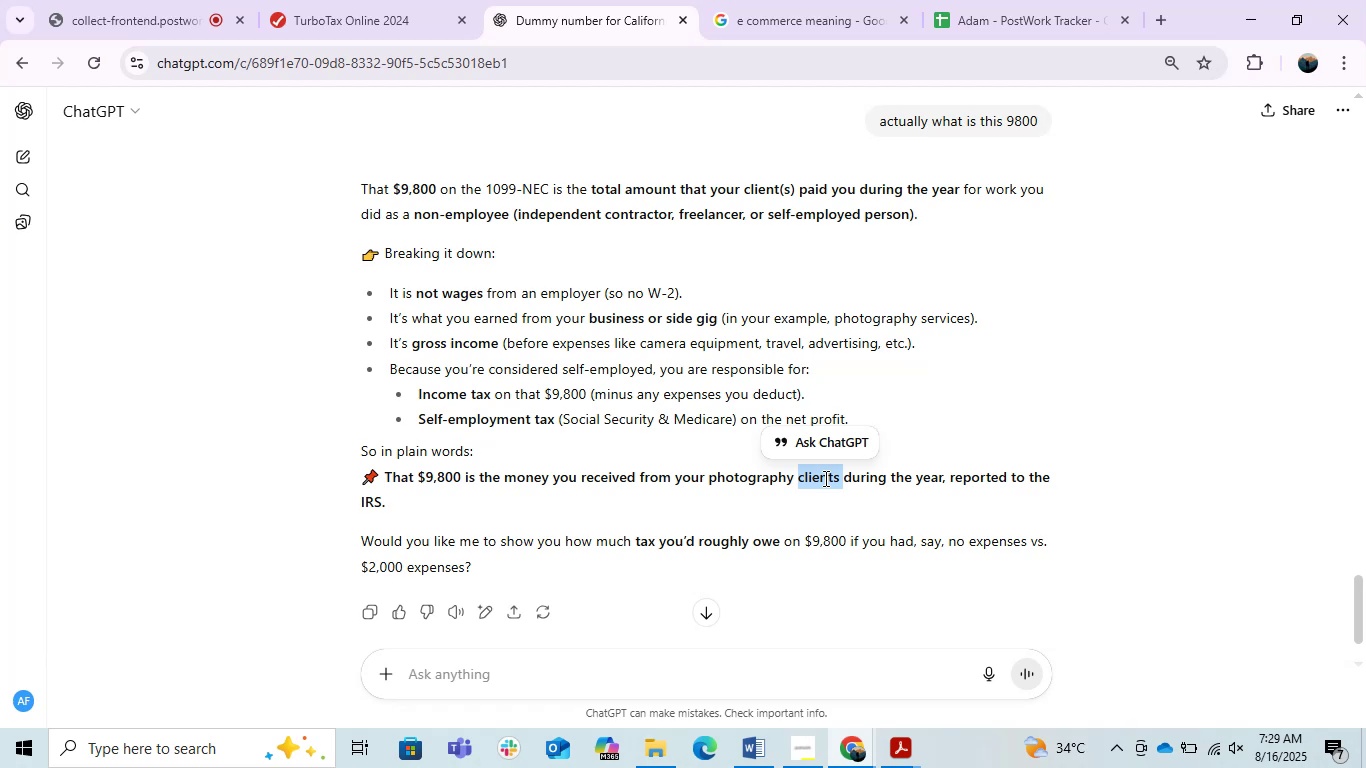 
wait(10.04)
 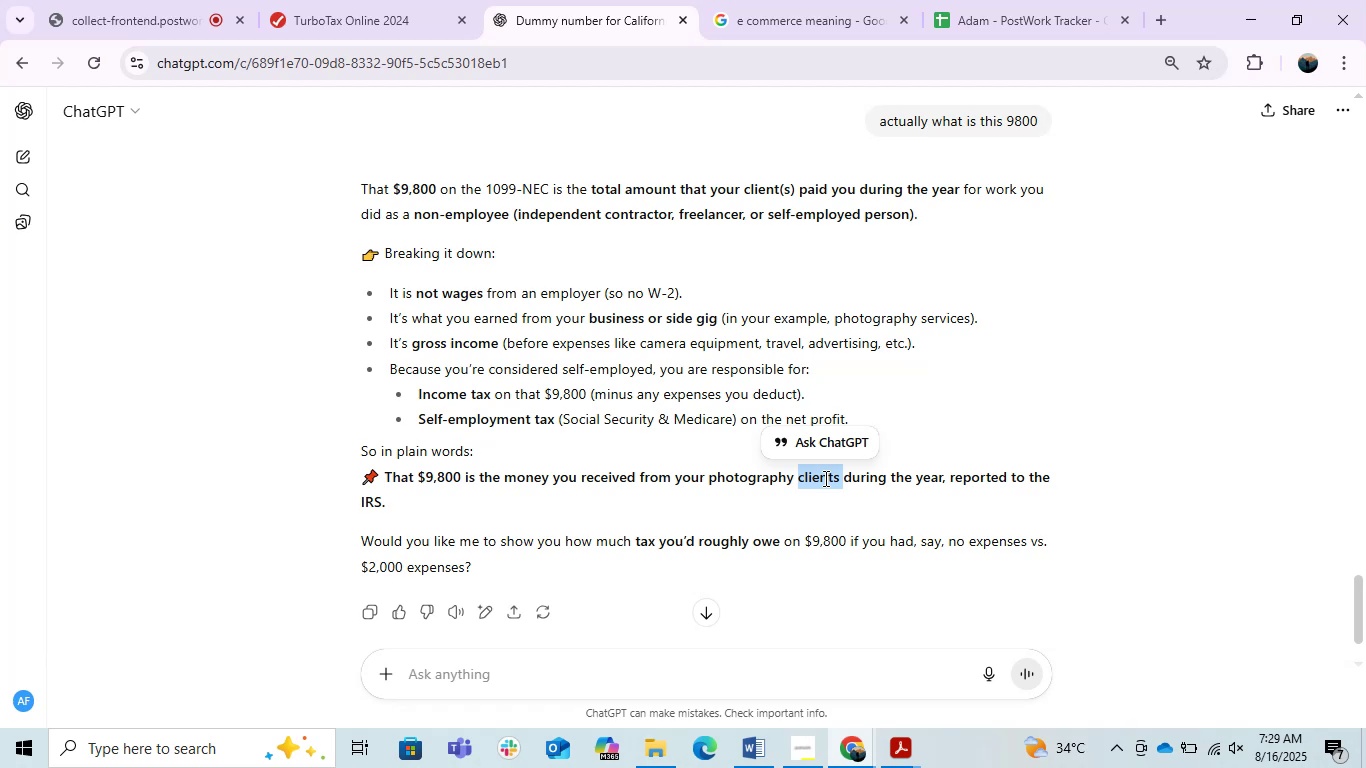 
left_click([815, 513])
 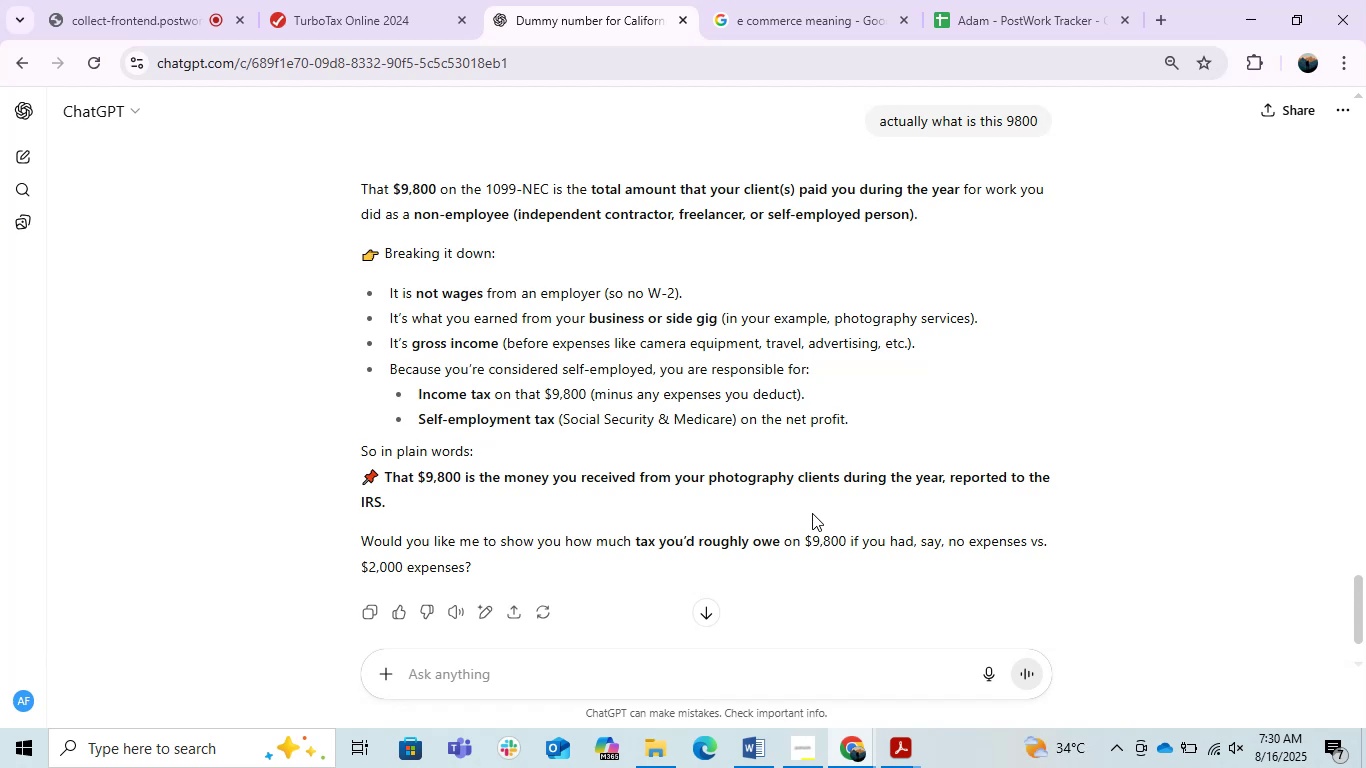 
wait(60.02)
 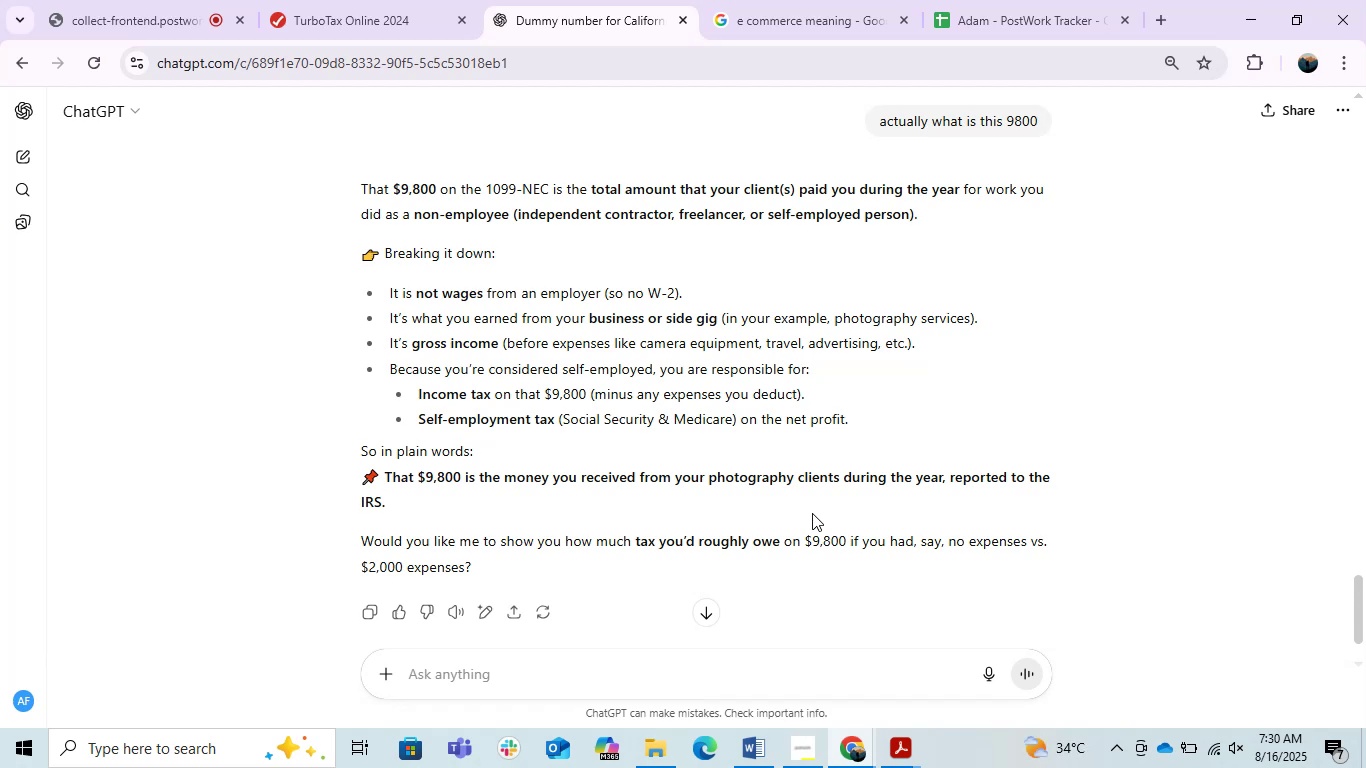 
scroll: coordinate [881, 445], scroll_direction: down, amount: 5.0
 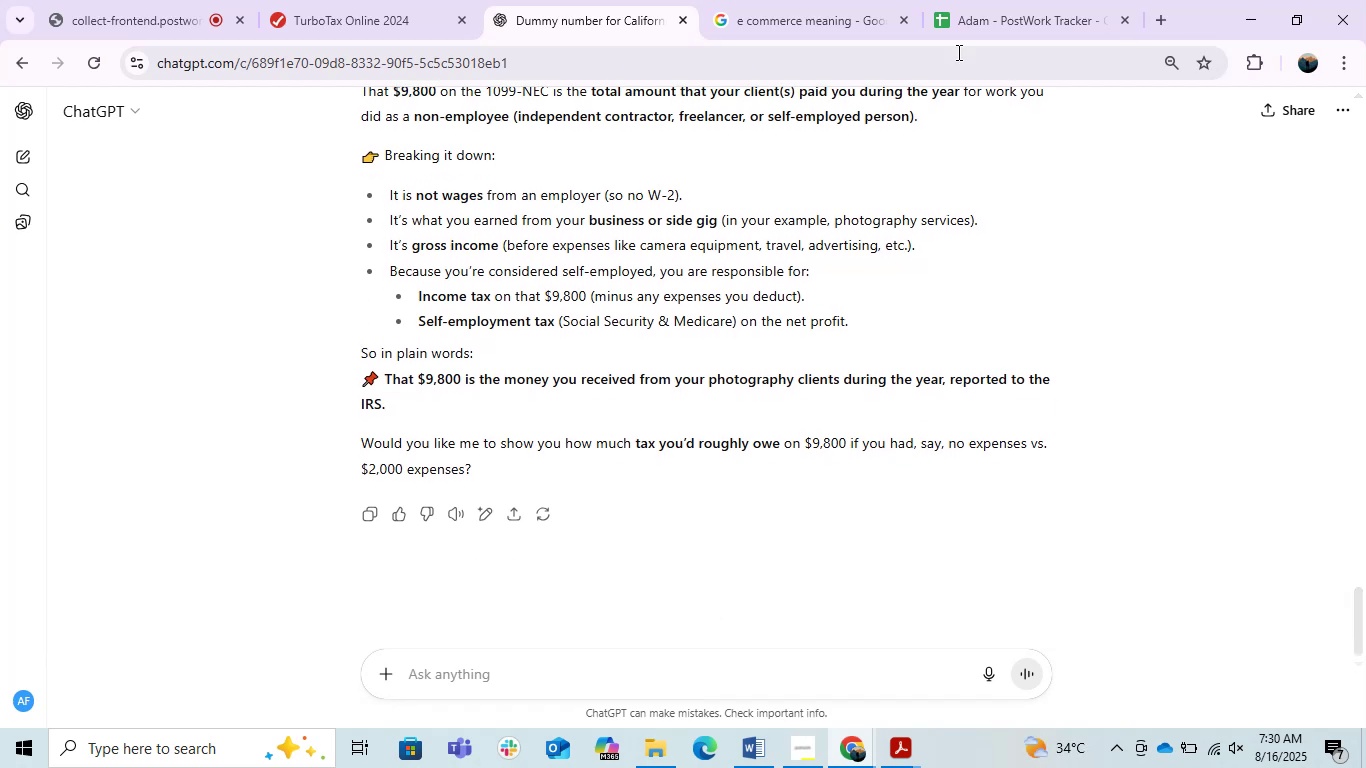 
scroll: coordinate [810, 481], scroll_direction: up, amount: 3.0
 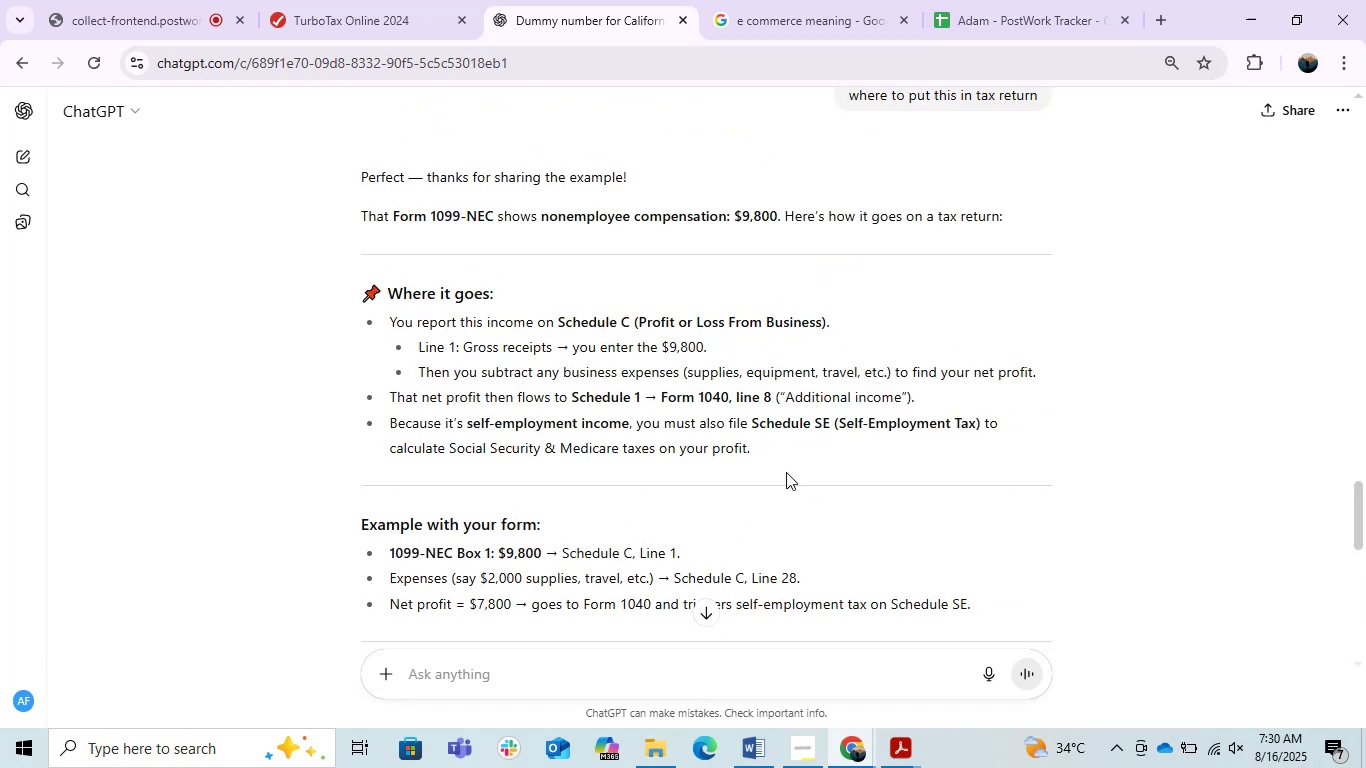 
scroll: coordinate [785, 471], scroll_direction: down, amount: 2.0
 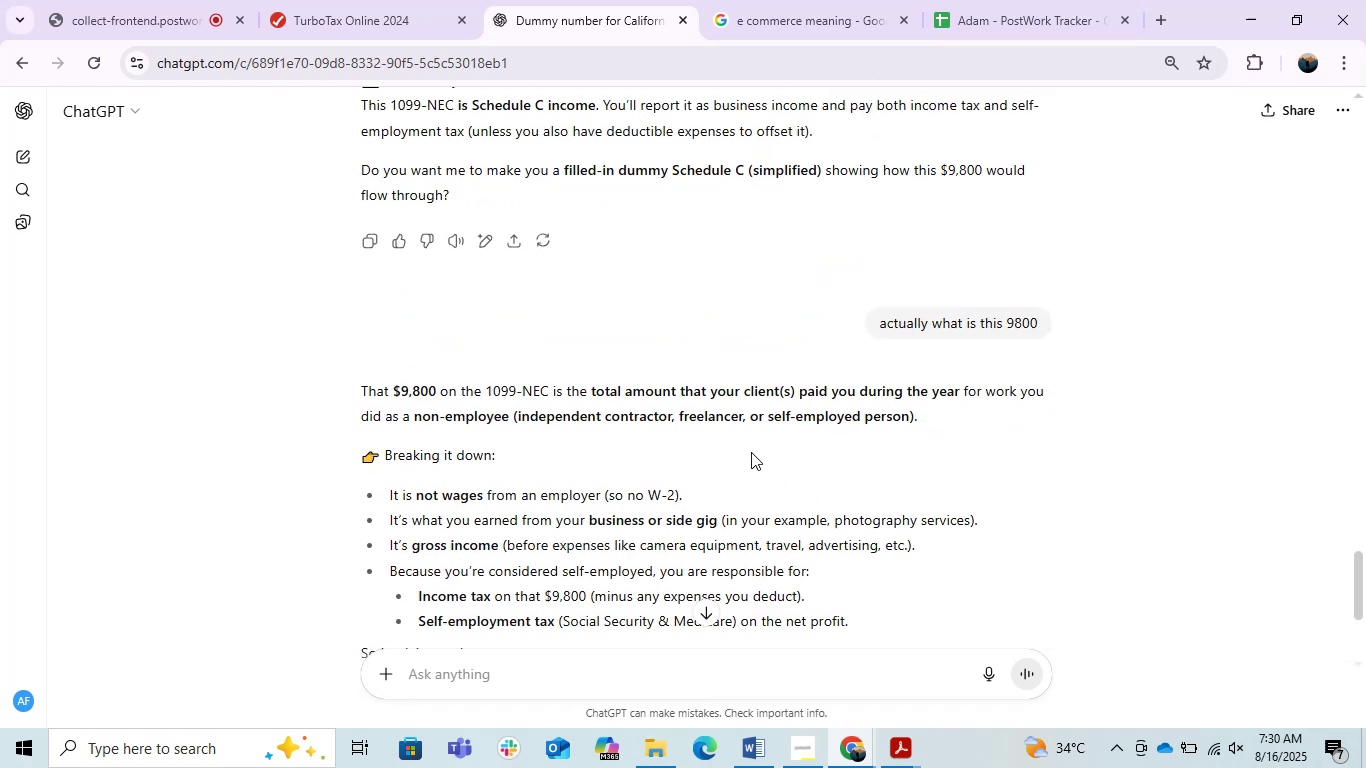 
wait(9.51)
 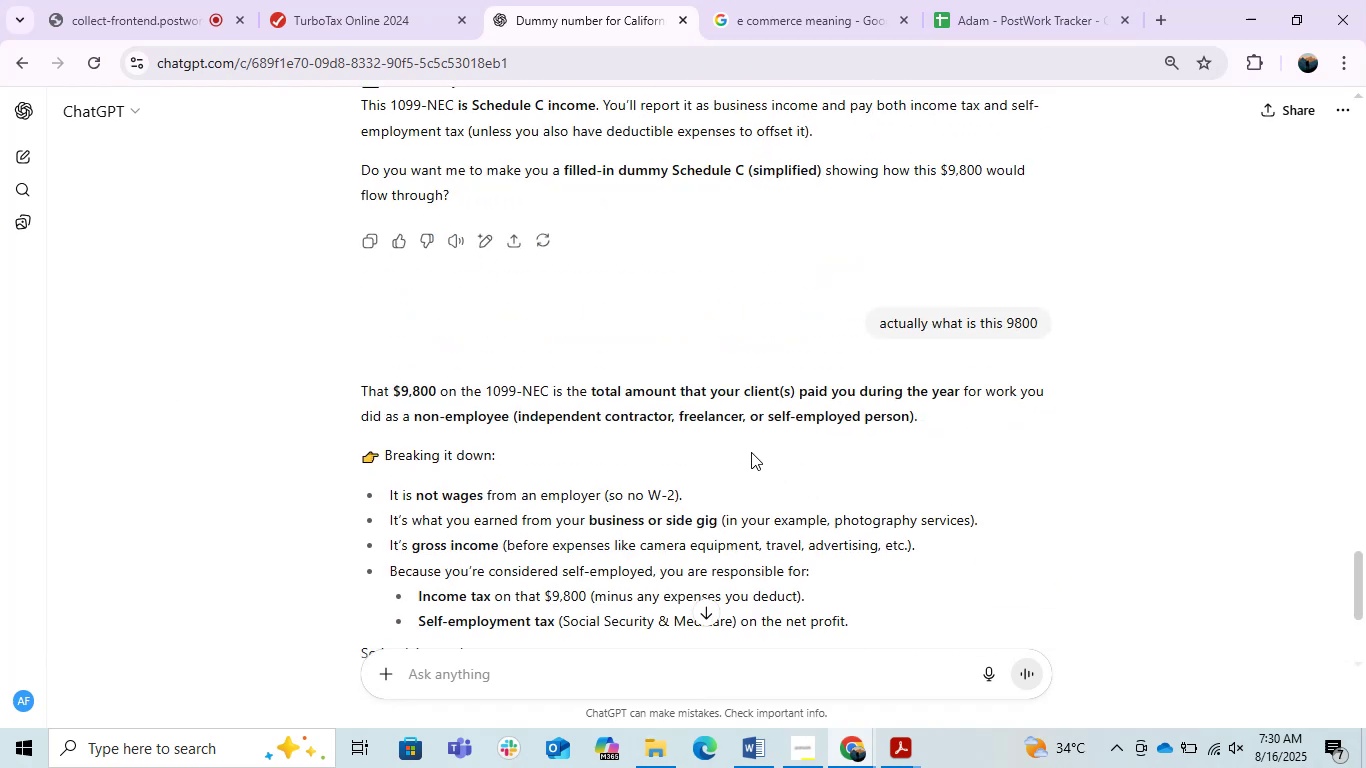 
scroll: coordinate [723, 469], scroll_direction: down, amount: 3.0
 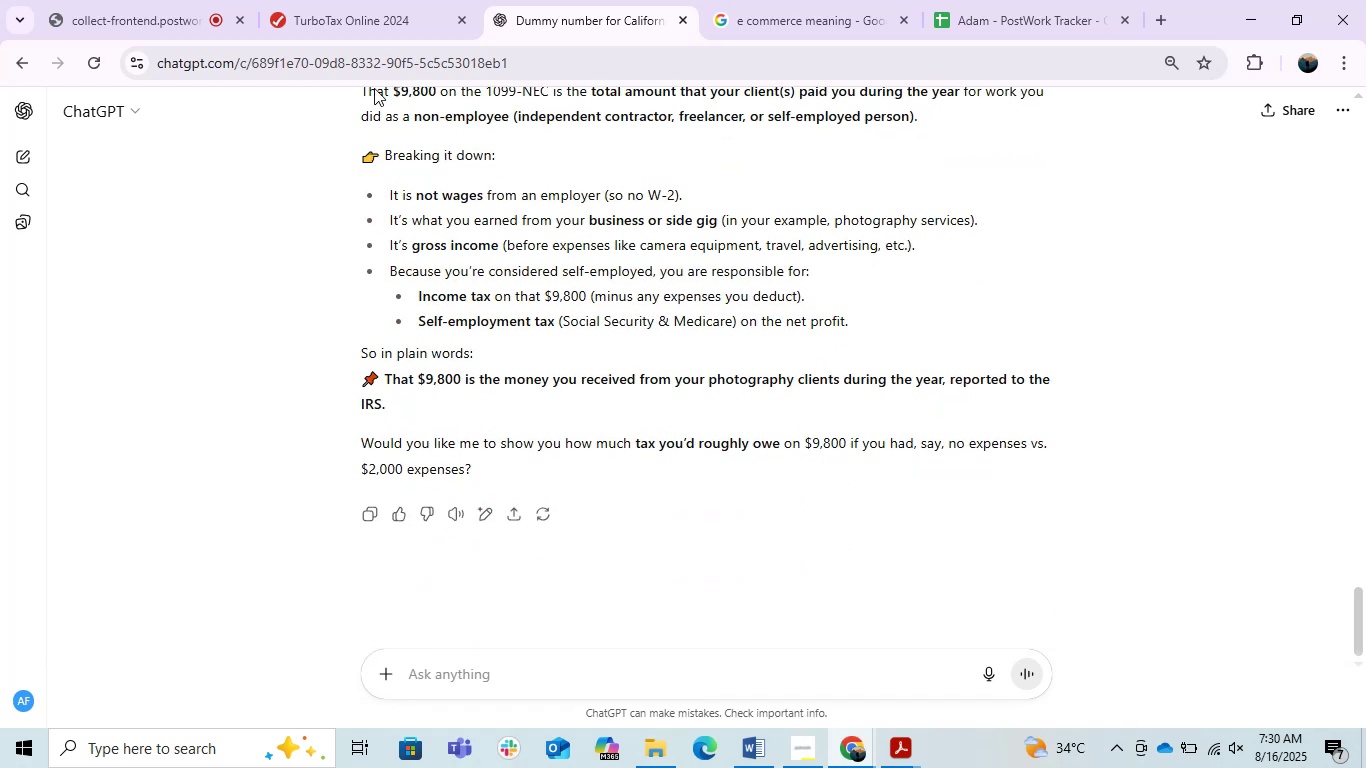 
left_click([300, 0])
 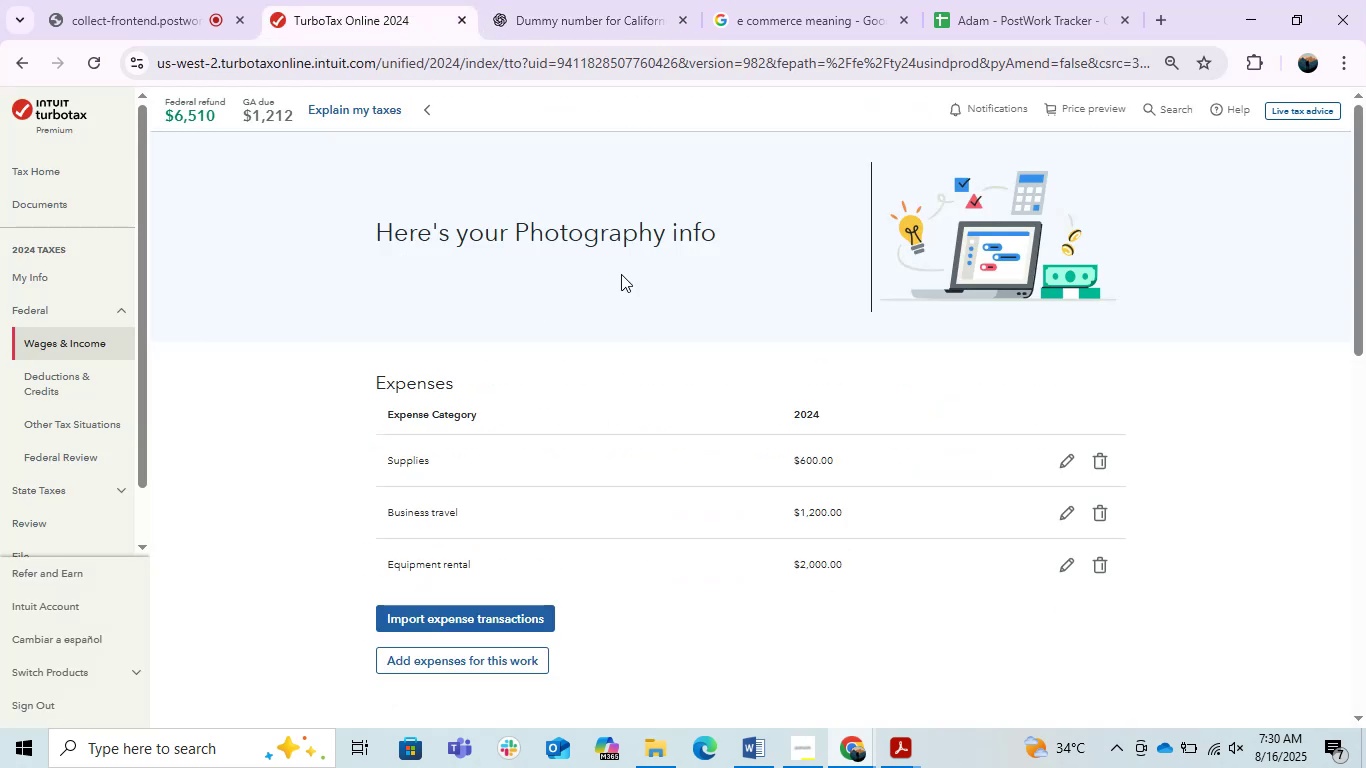 
scroll: coordinate [841, 414], scroll_direction: up, amount: 16.0
 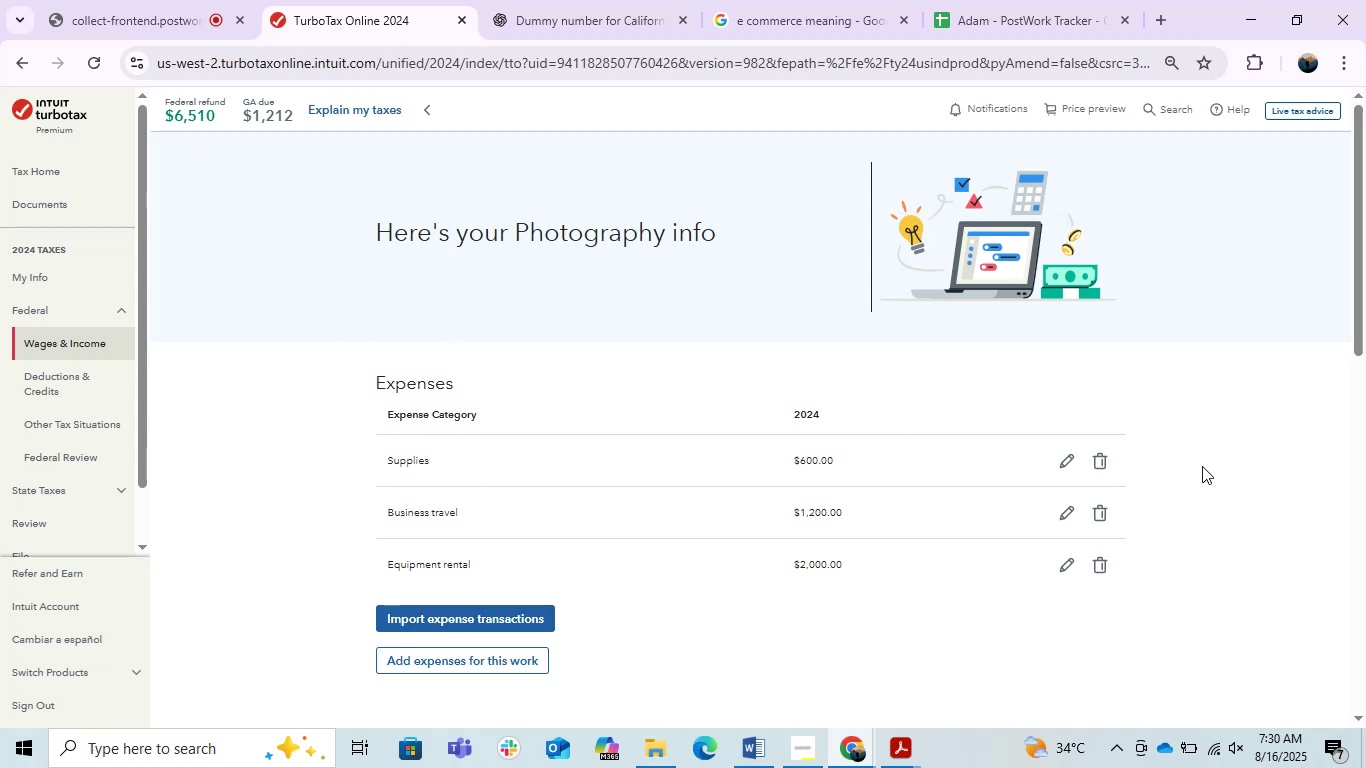 
scroll: coordinate [1163, 548], scroll_direction: up, amount: 1.0
 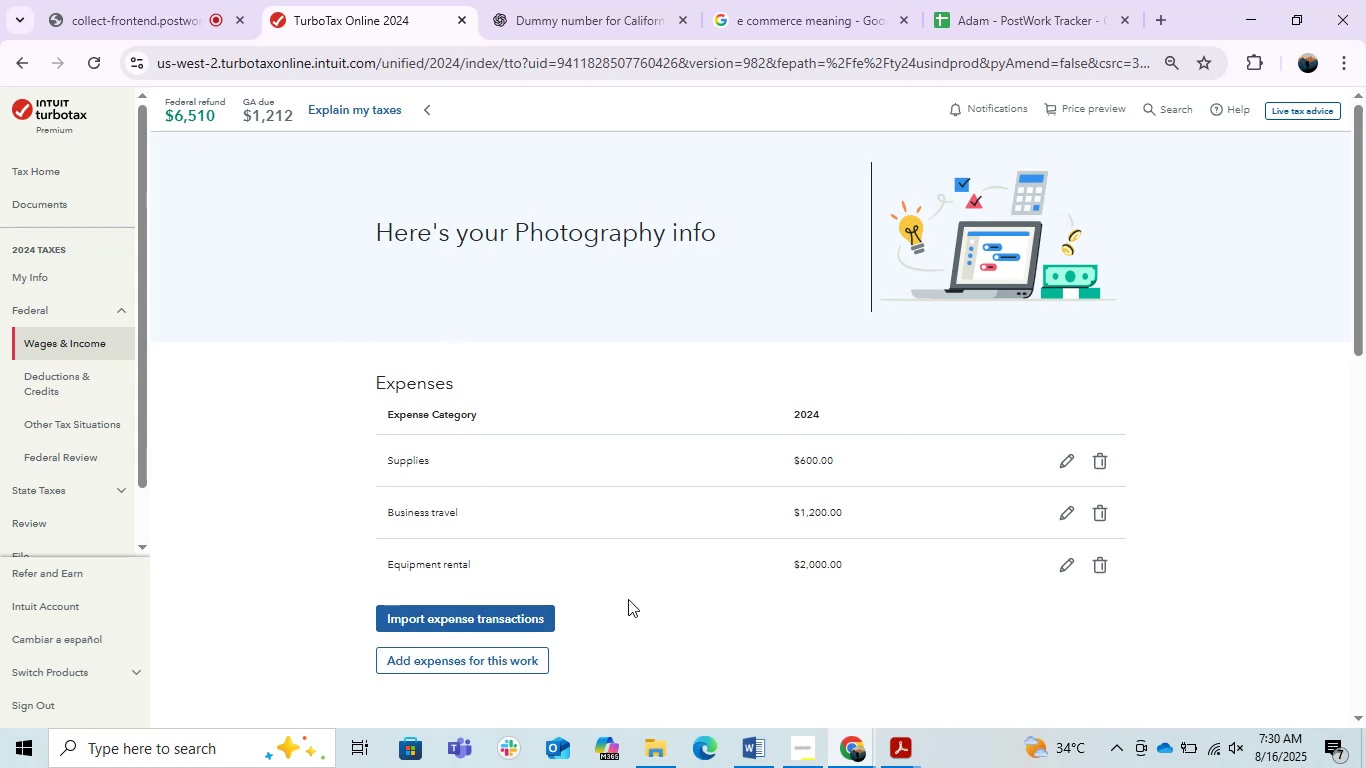 
scroll: coordinate [627, 599], scroll_direction: down, amount: 3.0
 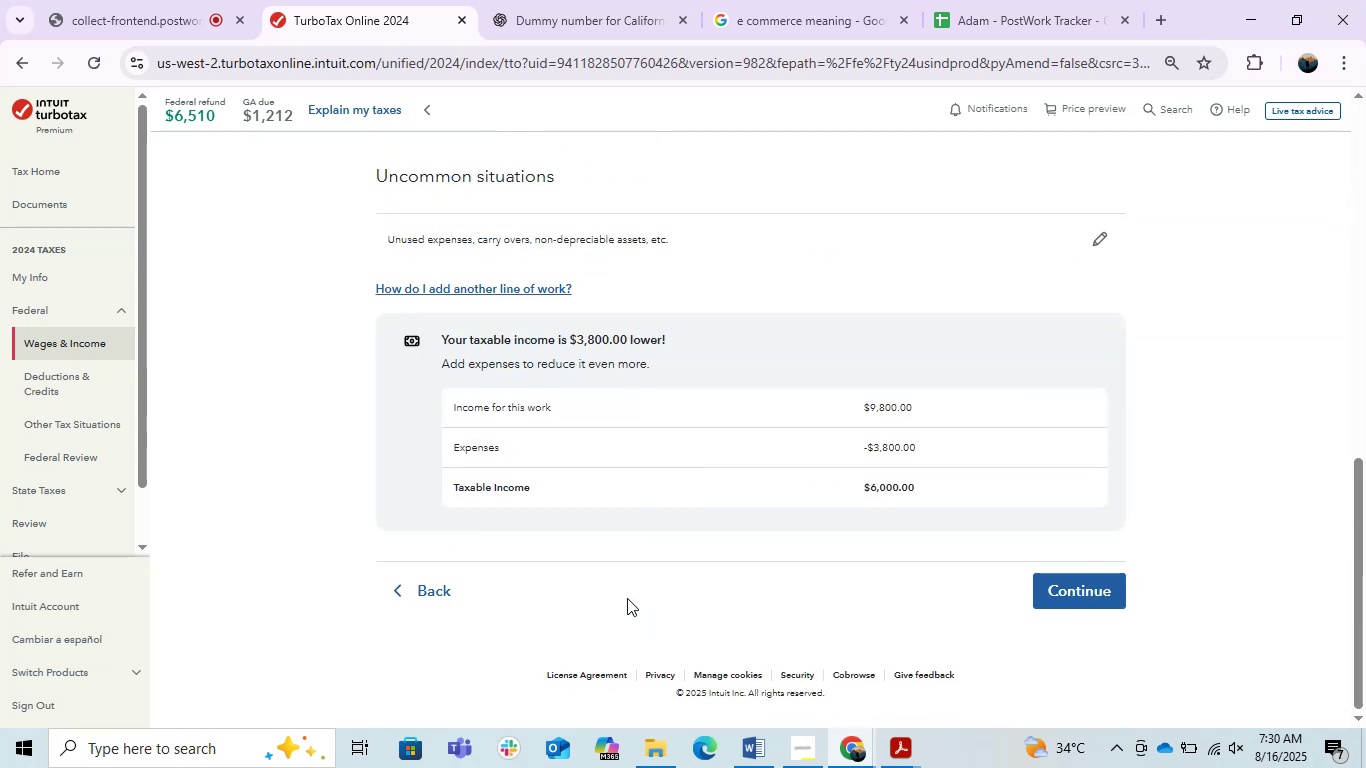 
scroll: coordinate [627, 598], scroll_direction: up, amount: 2.0
 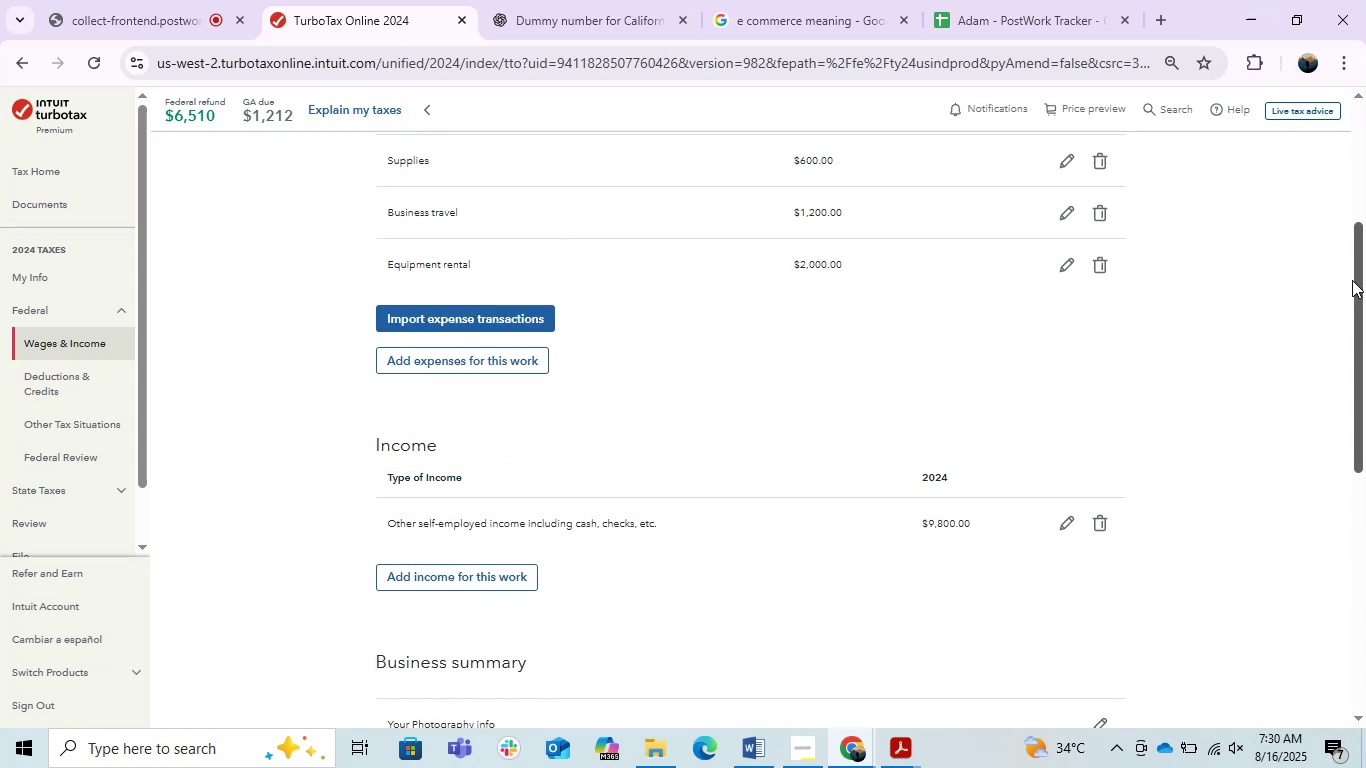 
left_click_drag(start_coordinate=[1356, 325], to_coordinate=[1365, 294])
 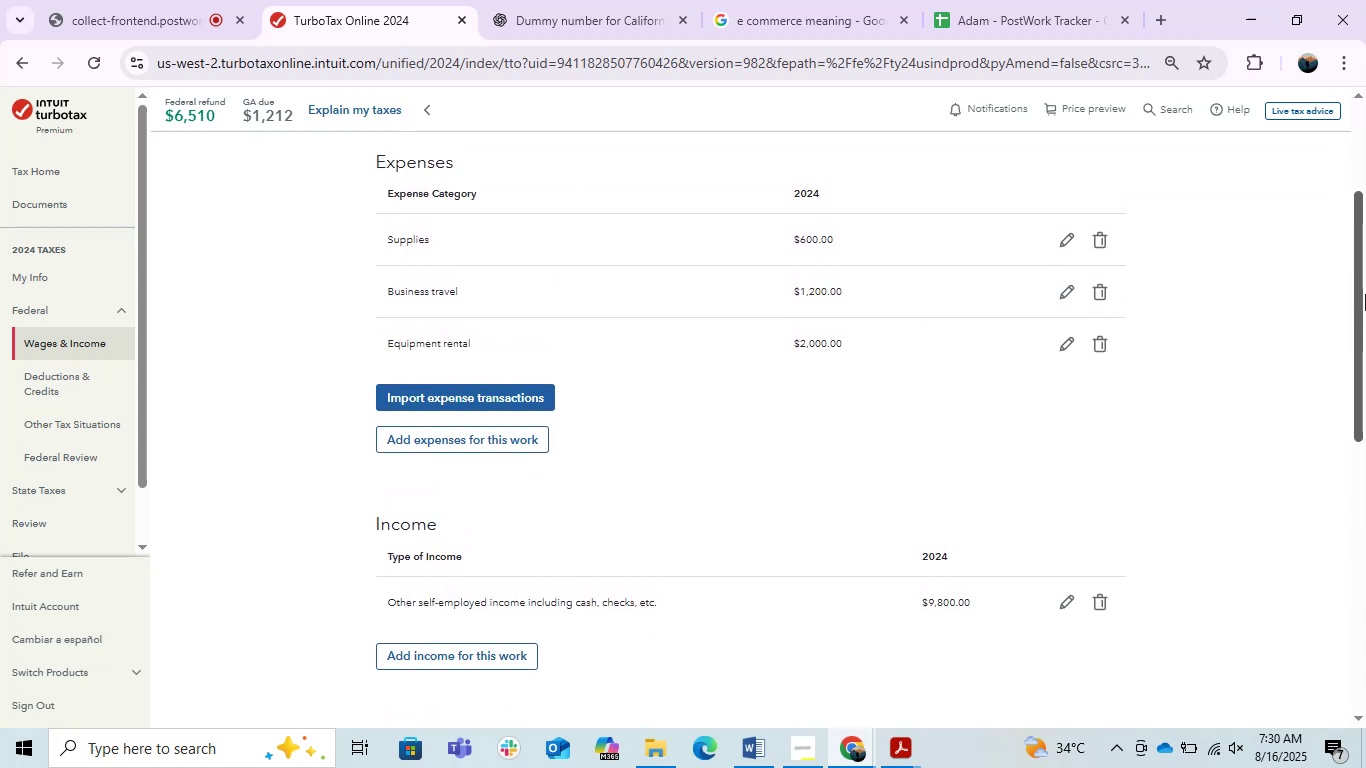 
key(PrintScreen)
 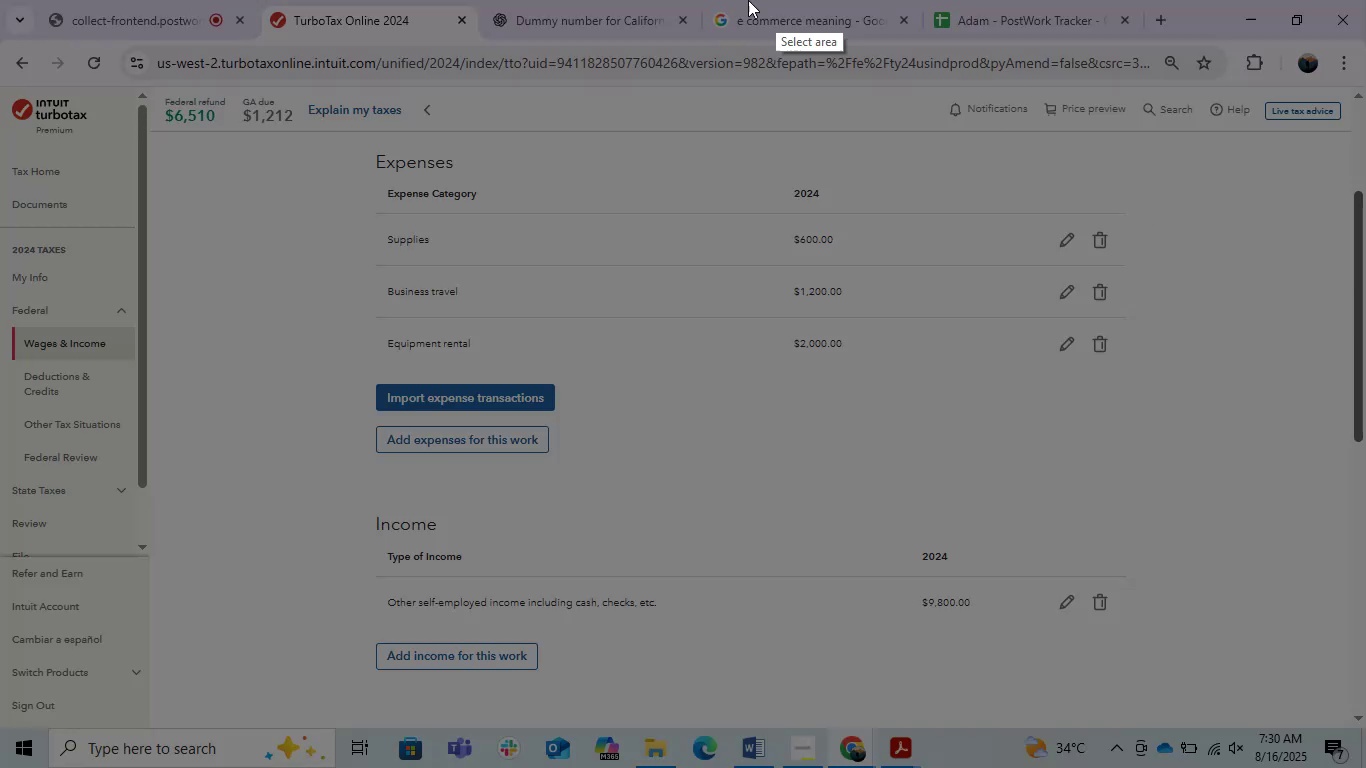 
left_click_drag(start_coordinate=[345, 114], to_coordinate=[1304, 691])
 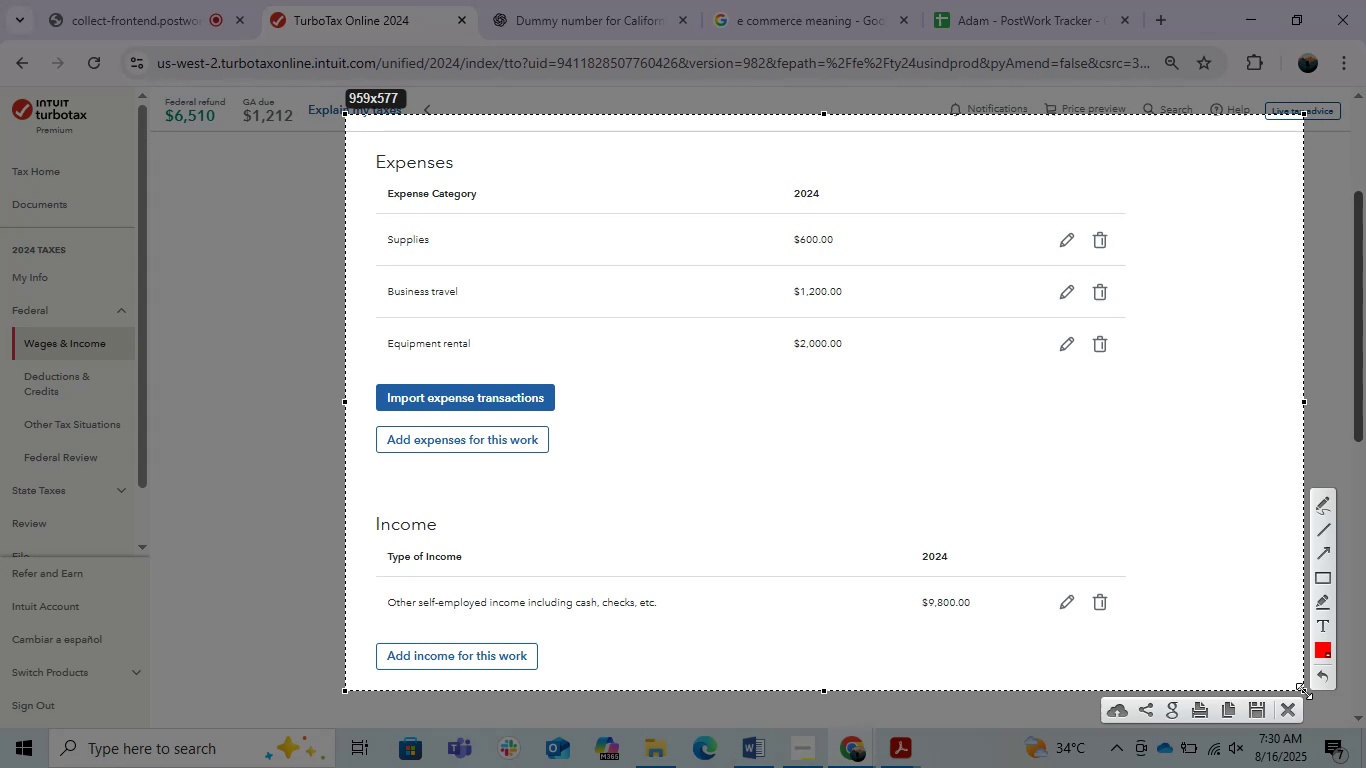 
key(Control+C)
 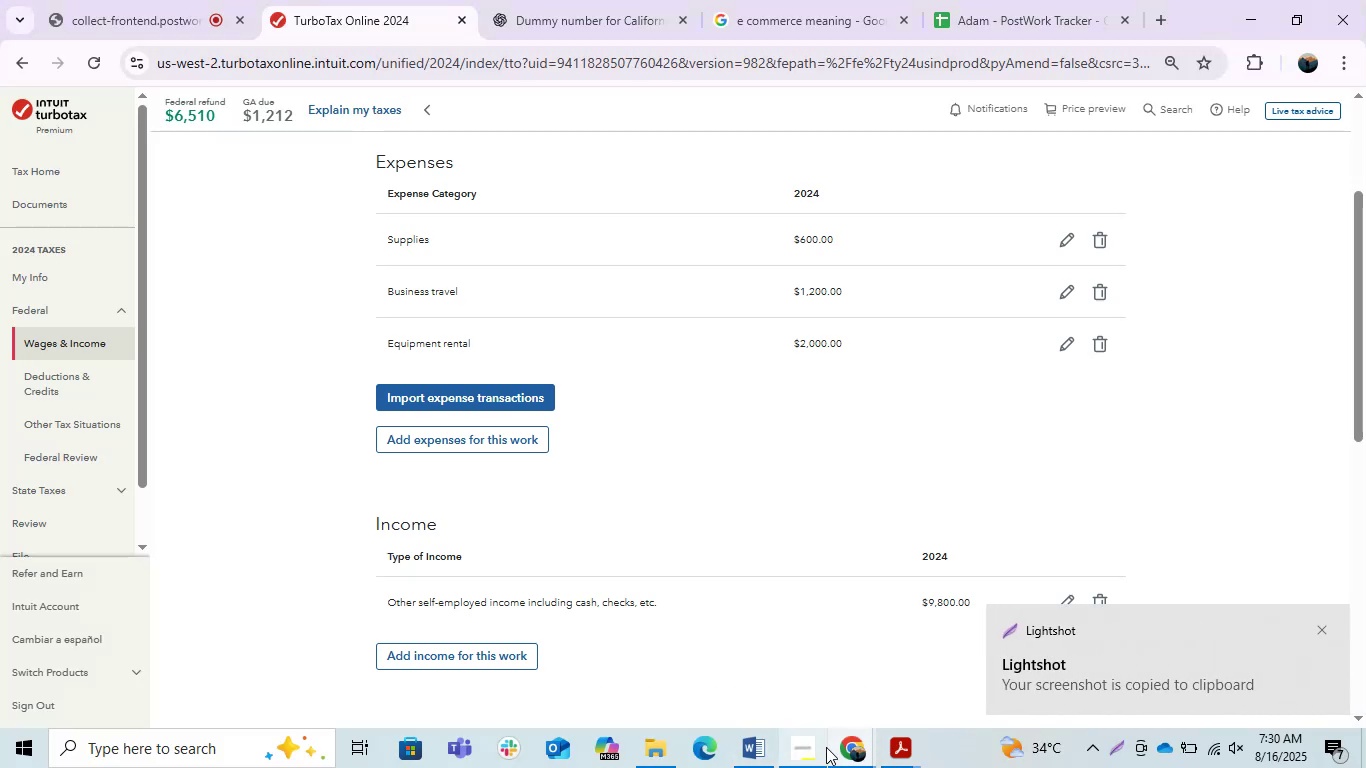 
left_click([851, 744])
 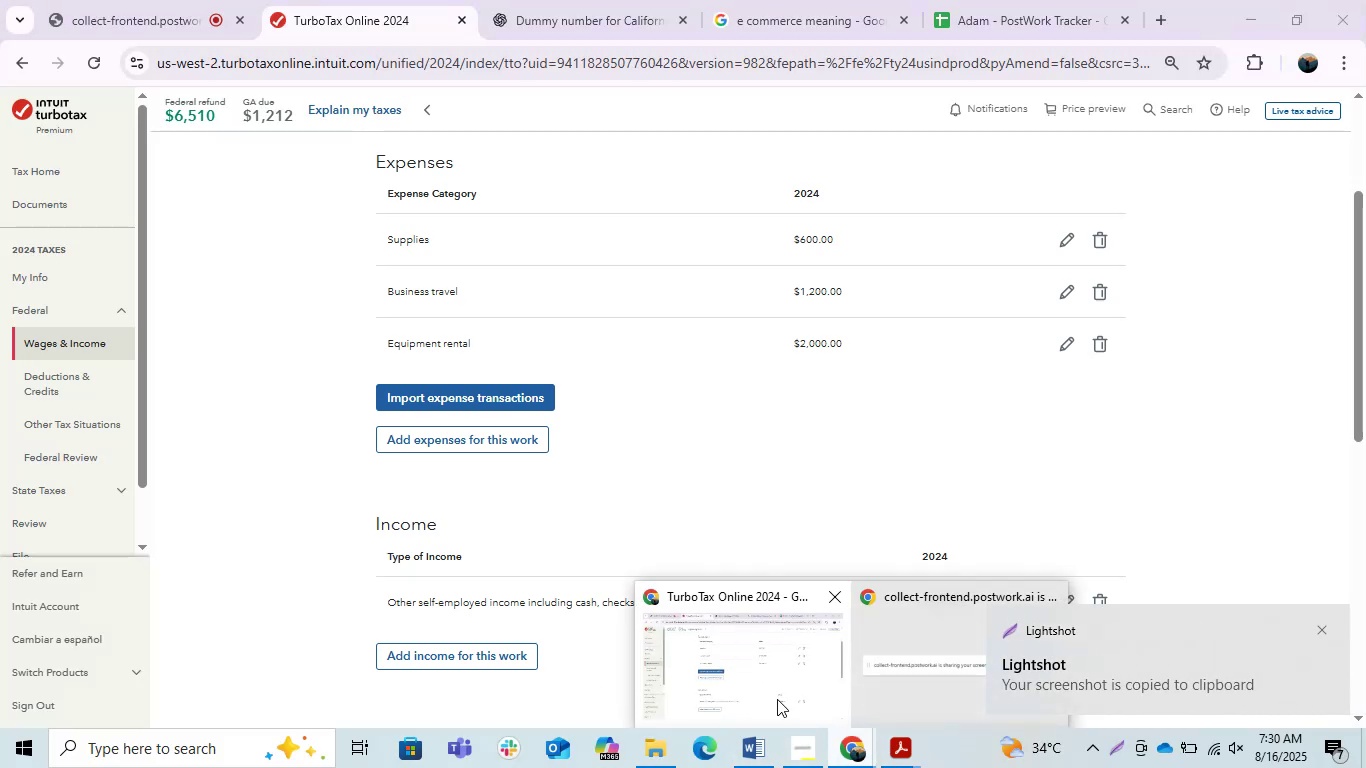 
left_click([761, 695])
 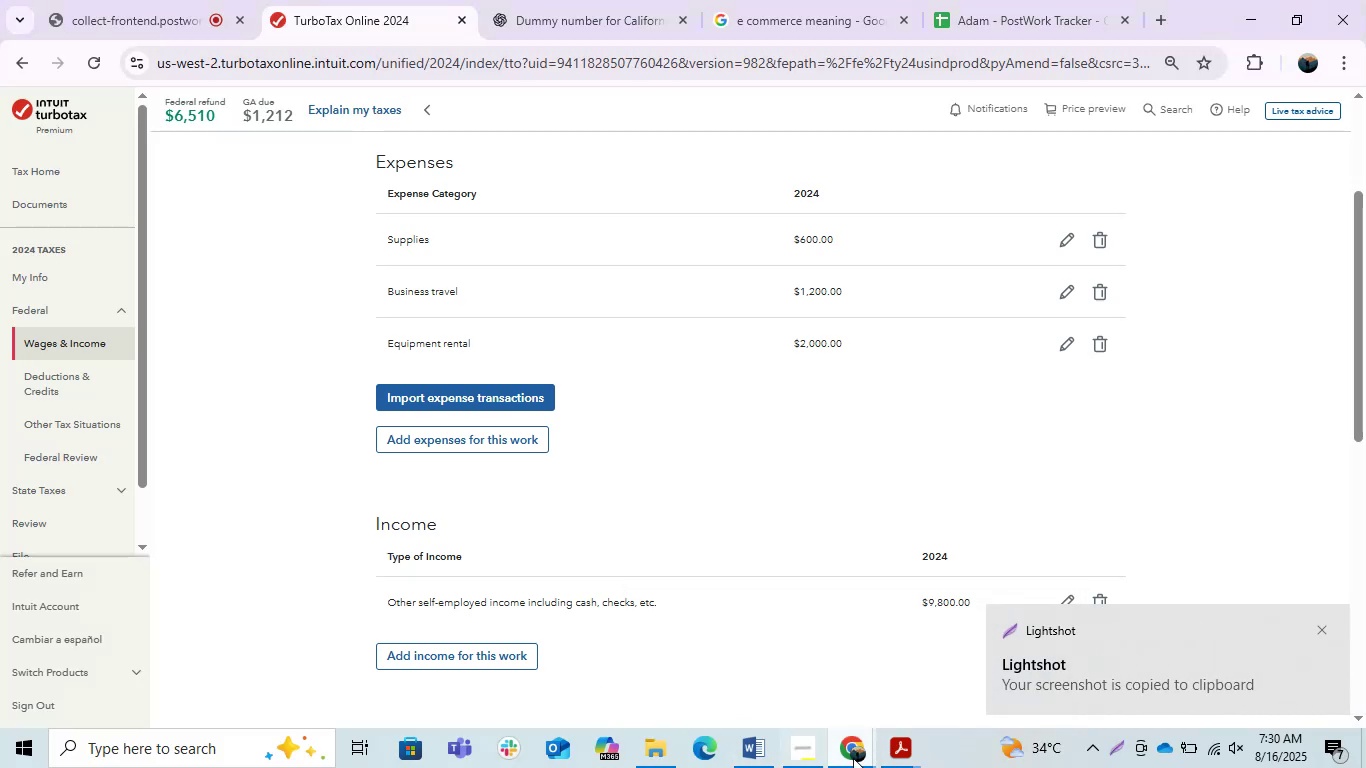 
left_click([853, 745])
 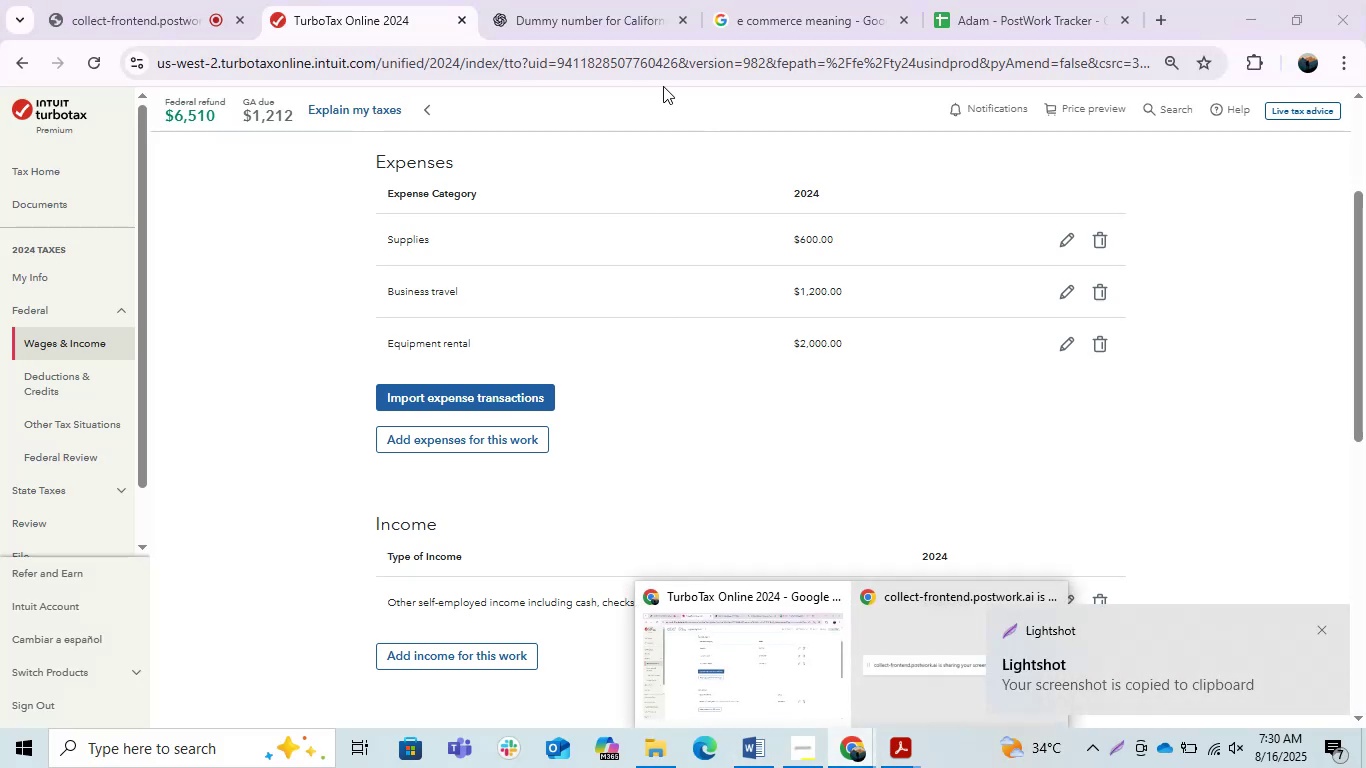 
left_click([809, 0])
 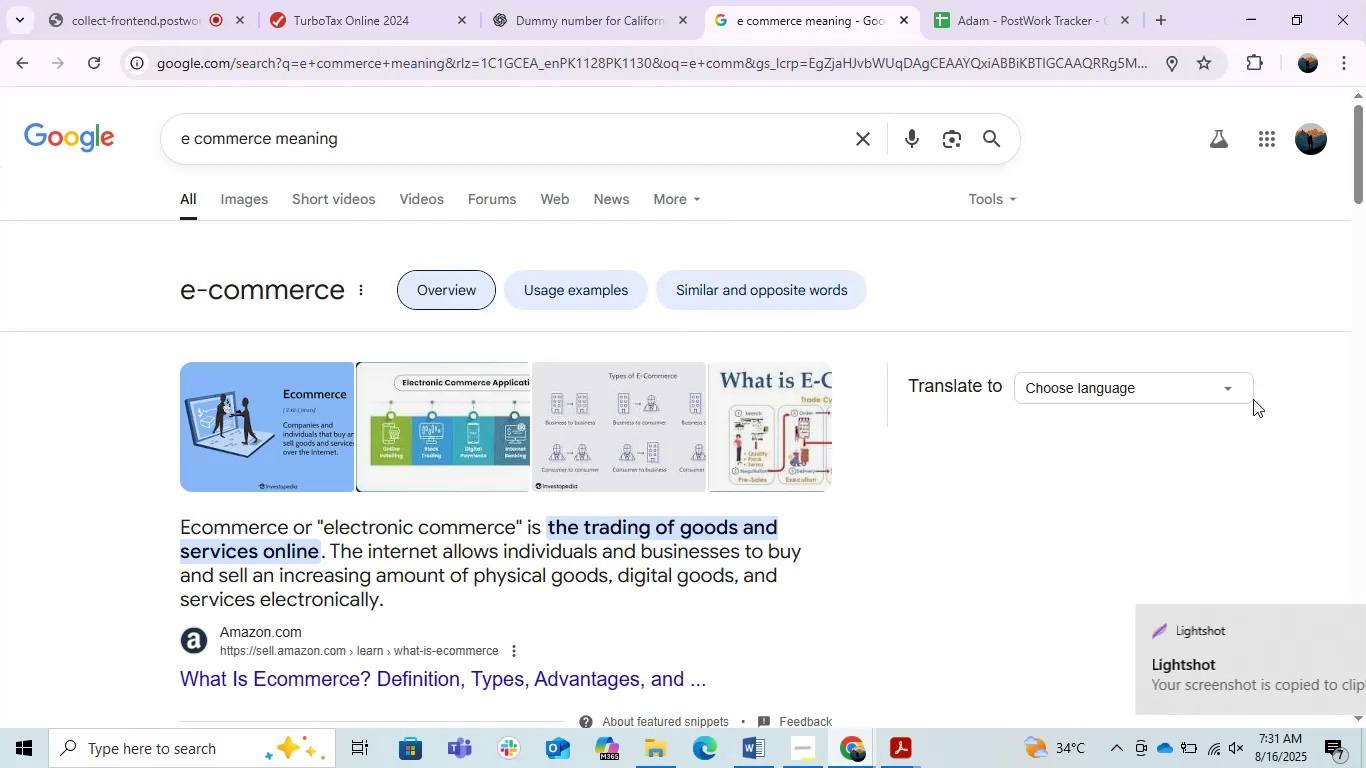 
left_click([1211, 468])
 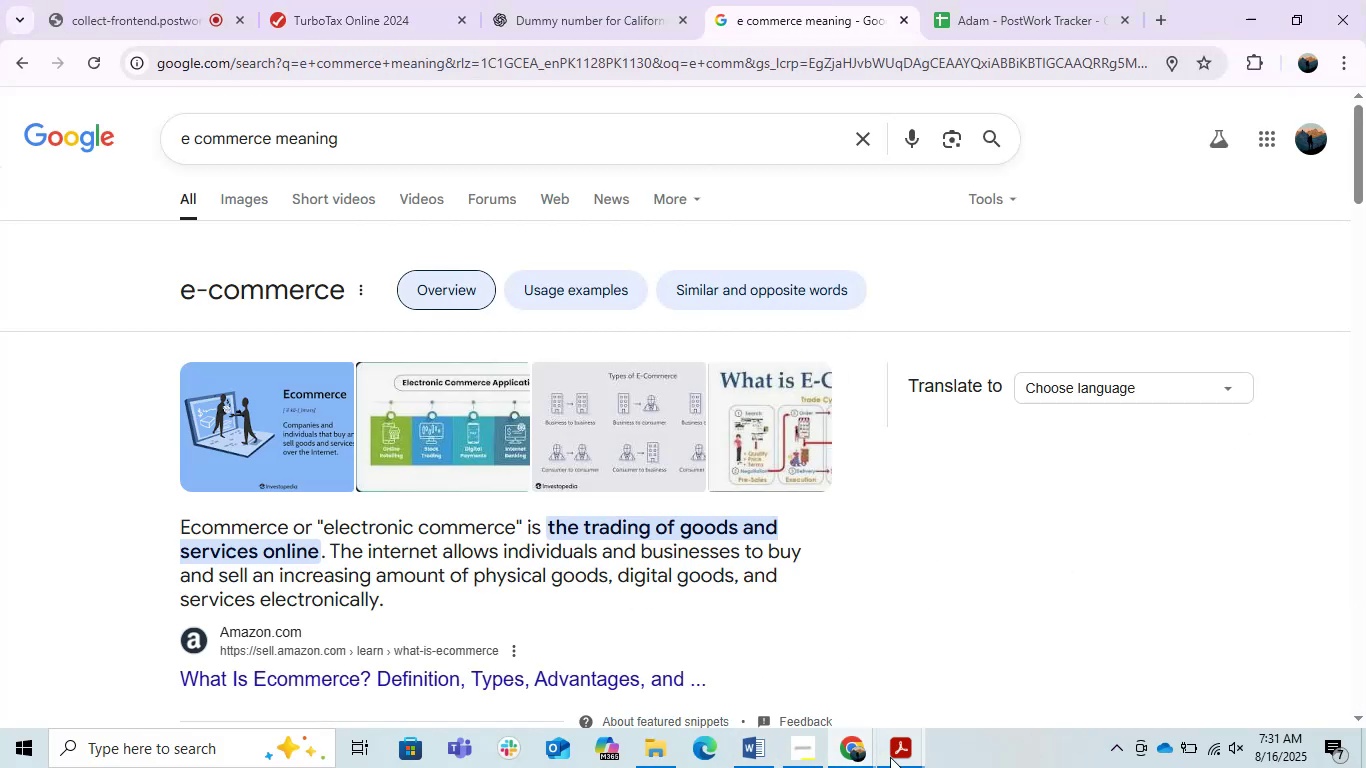 
left_click([865, 751])
 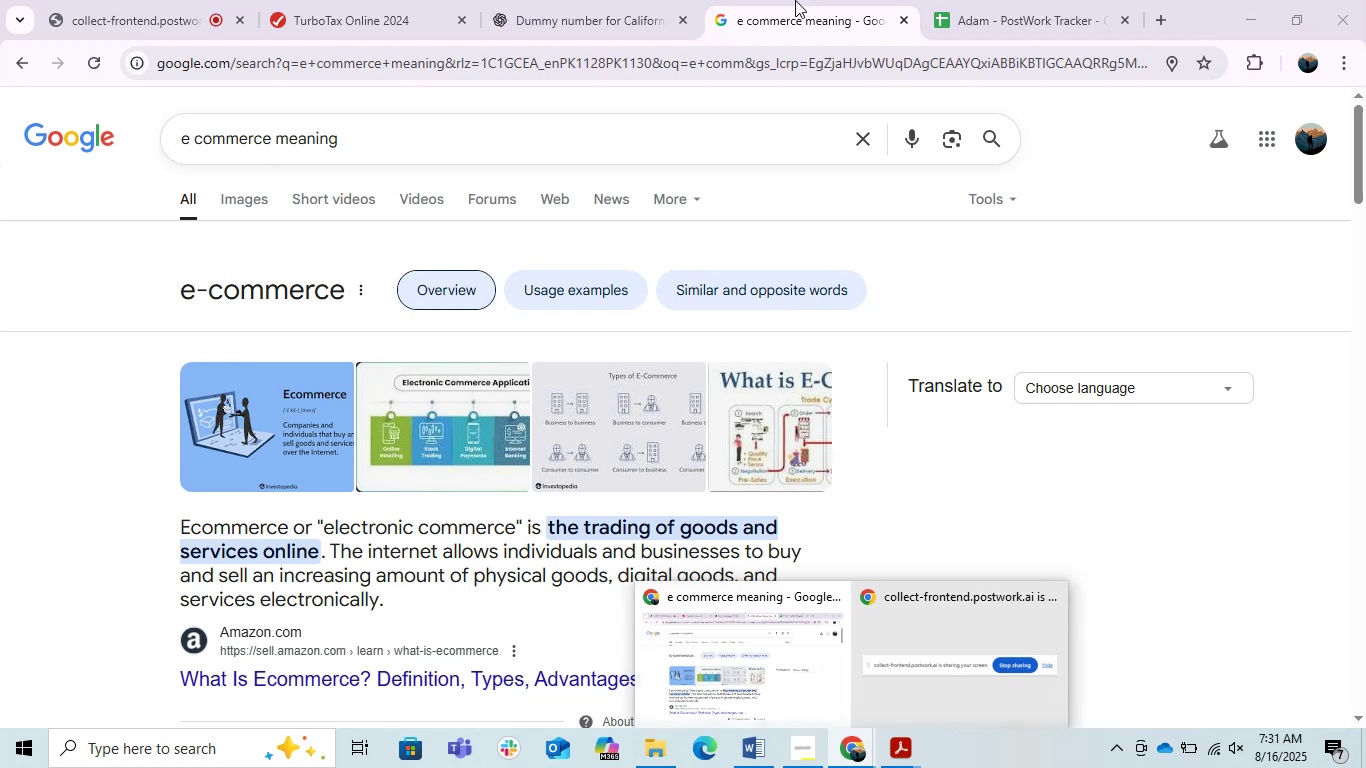 
left_click([797, 0])
 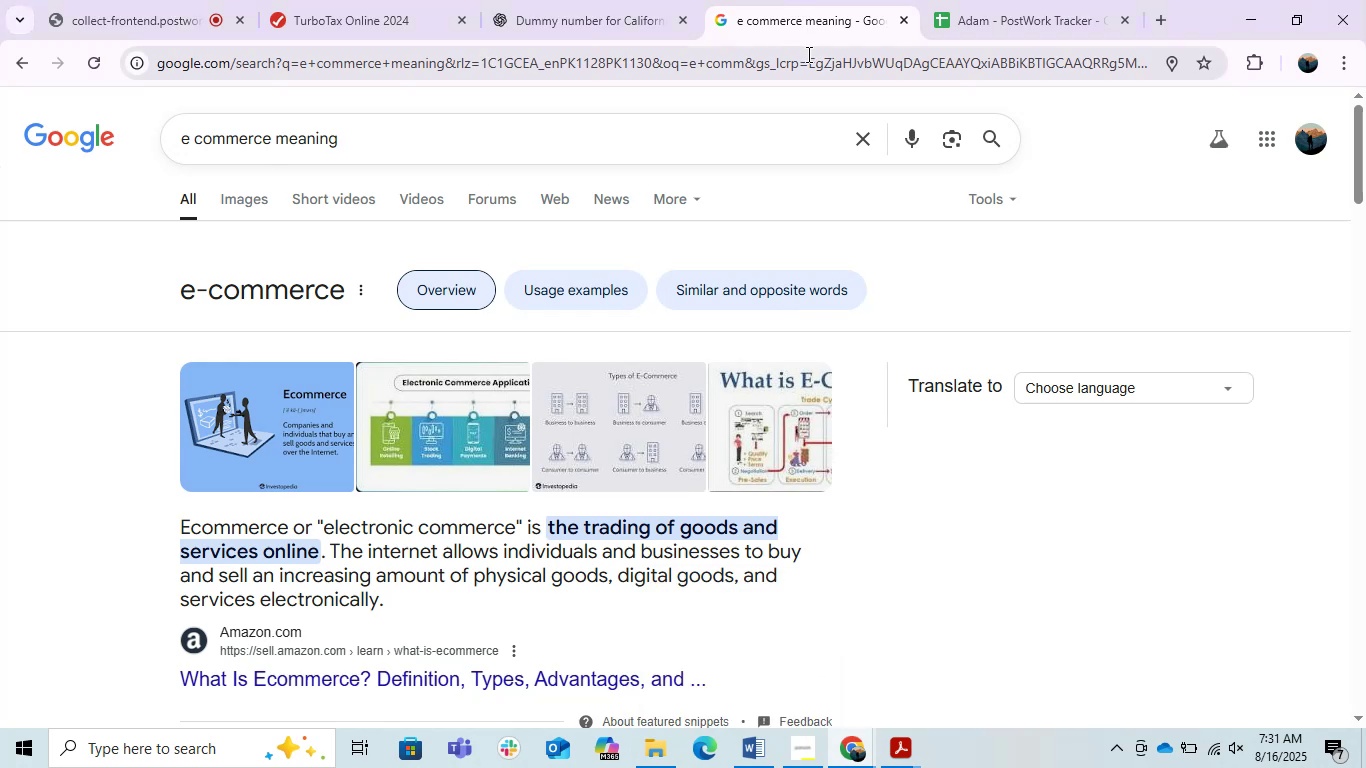 
left_click([807, 54])
 